 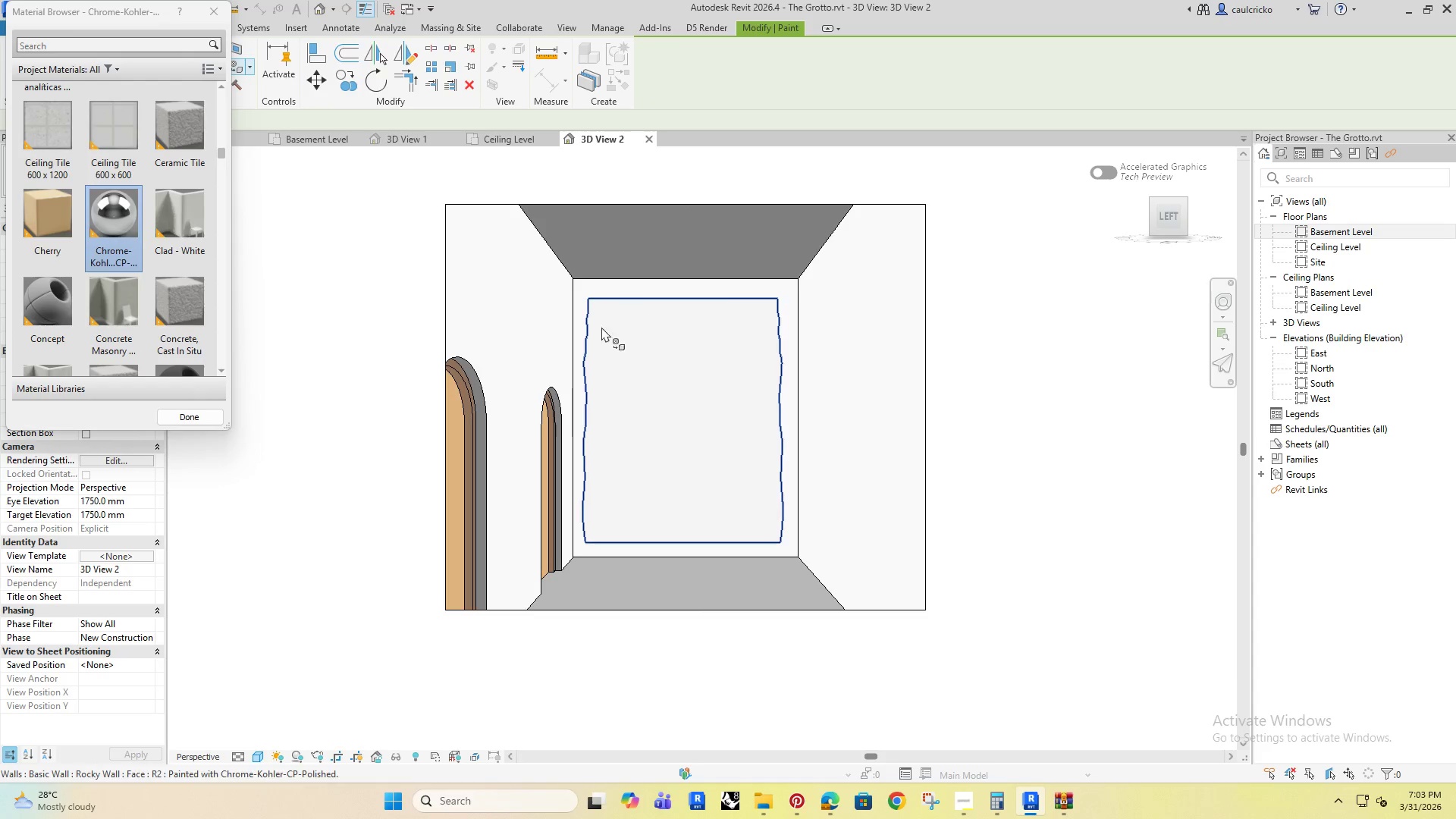 
left_click([74, 49])
 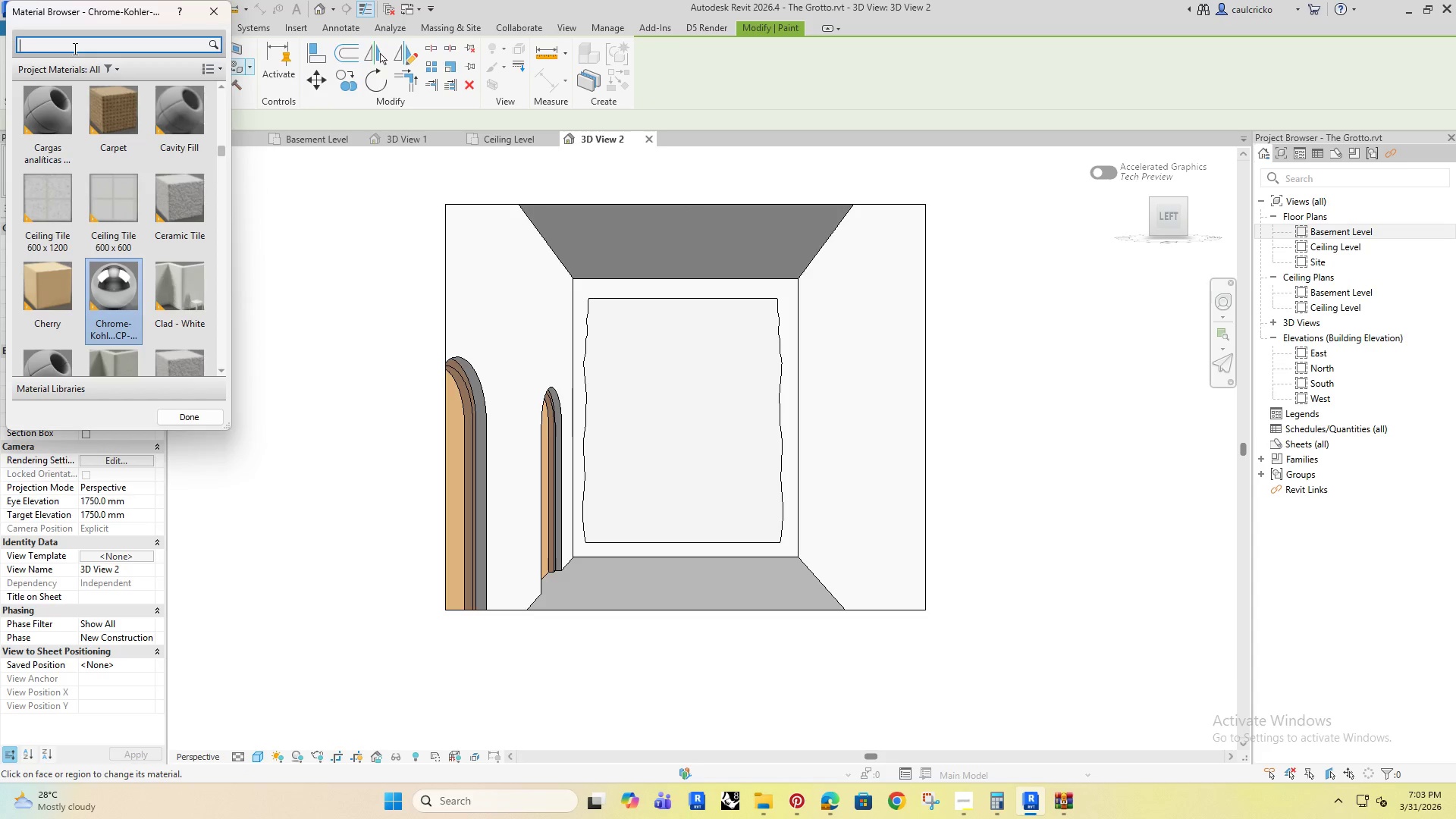 
type(rosk)
key(Backspace)
key(Backspace)
 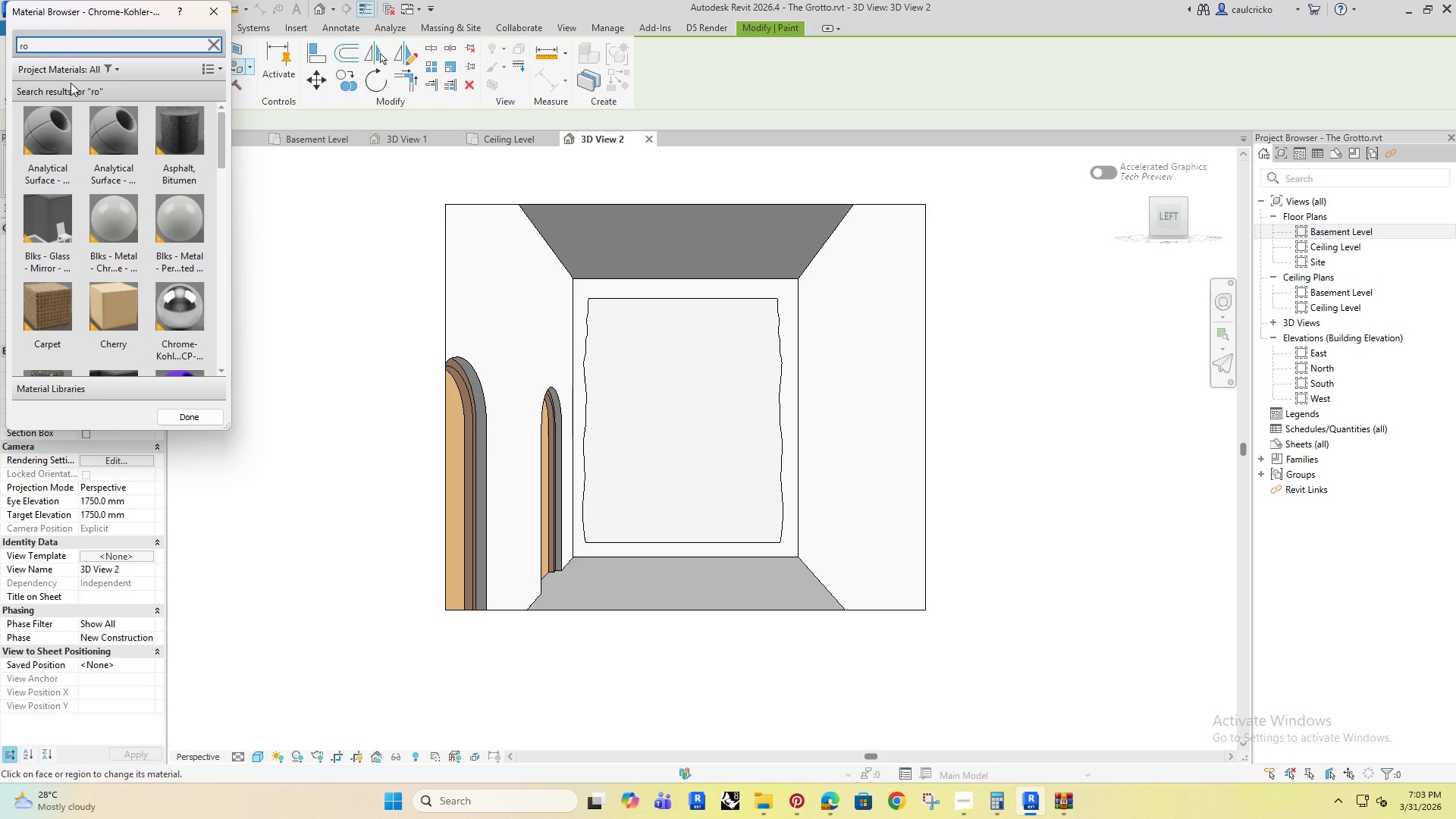 
left_click([46, 297])
 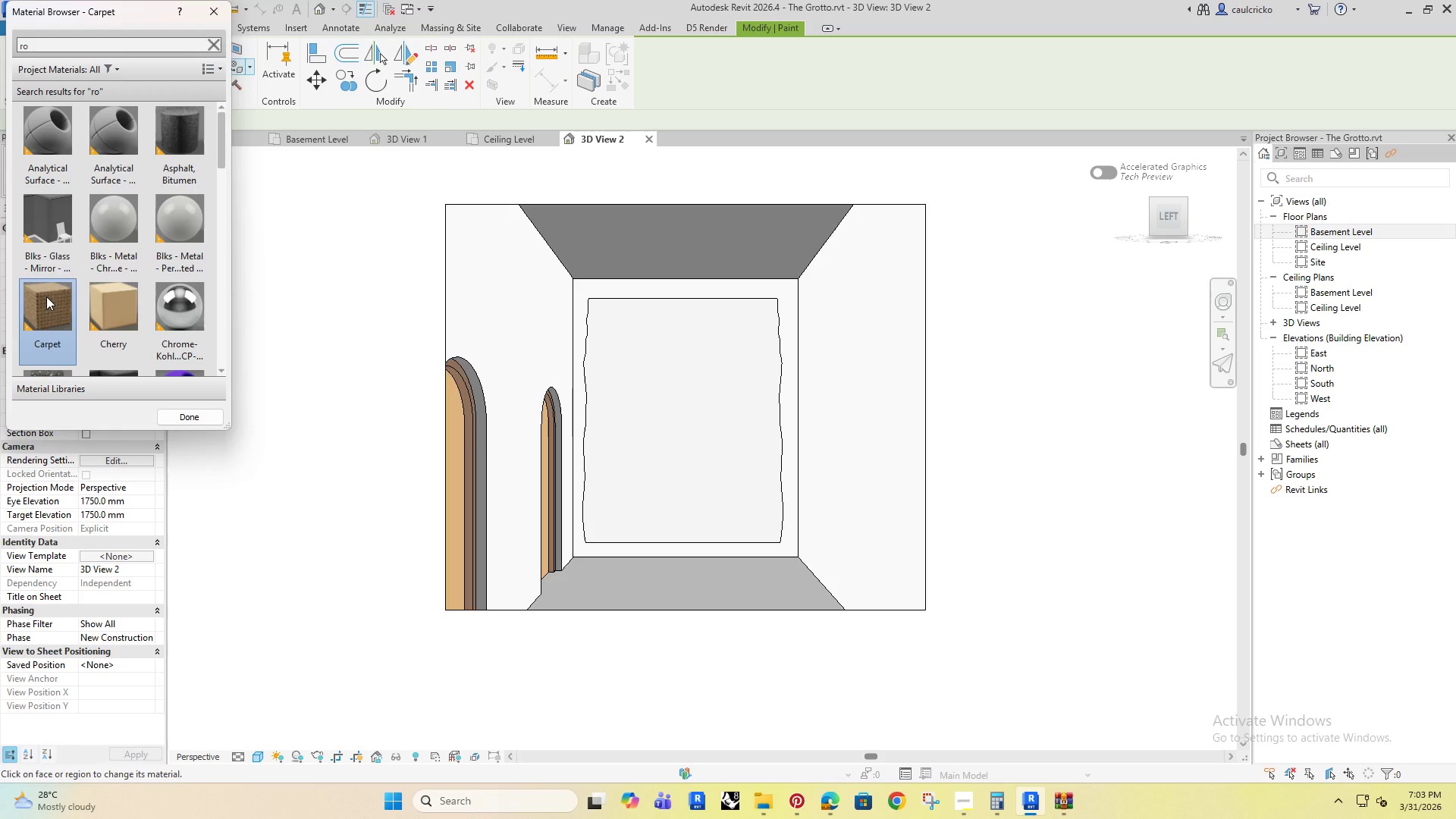 
mouse_move([60, 304])
 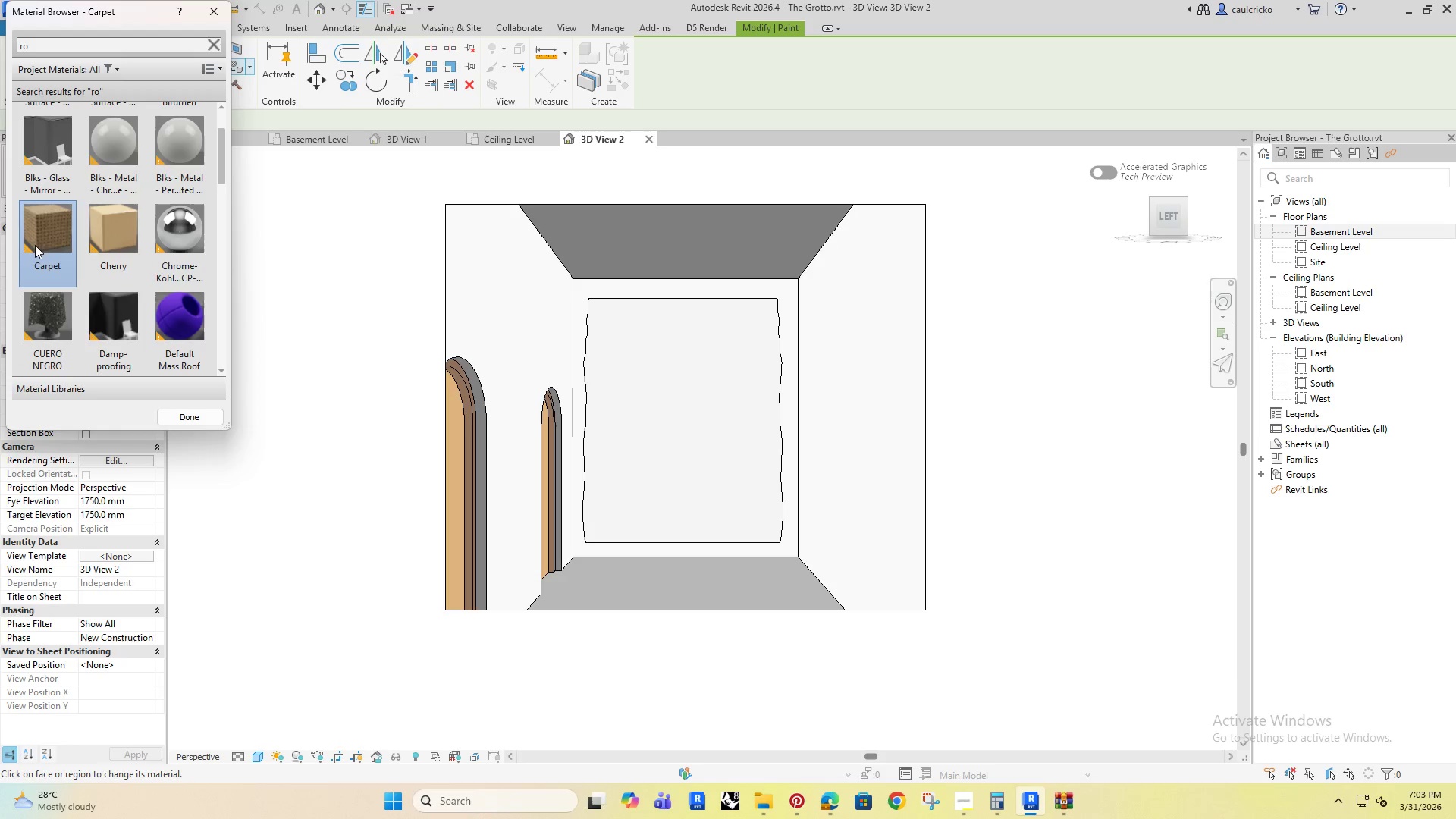 
left_click([33, 221])
 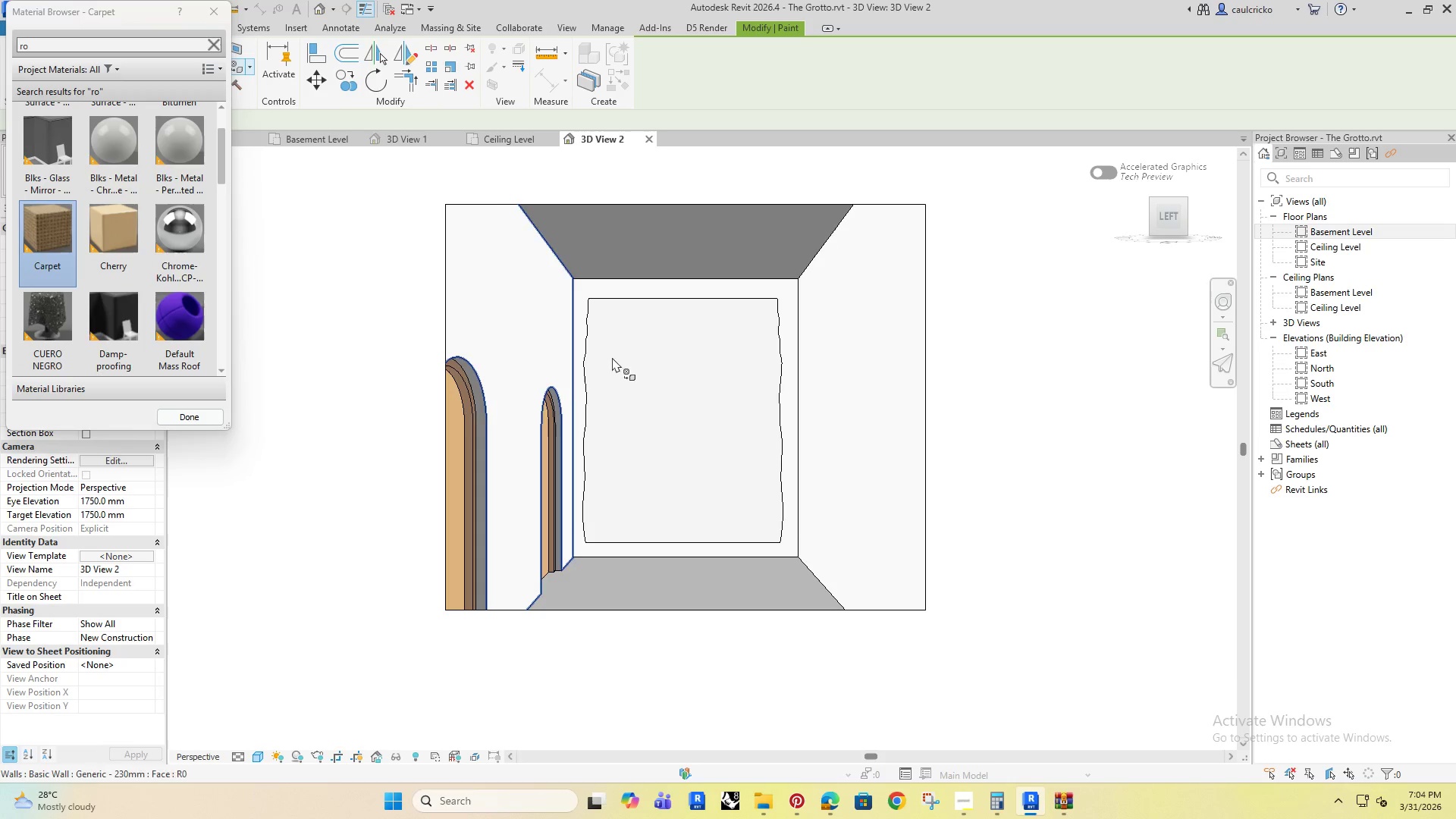 
left_click([642, 366])
 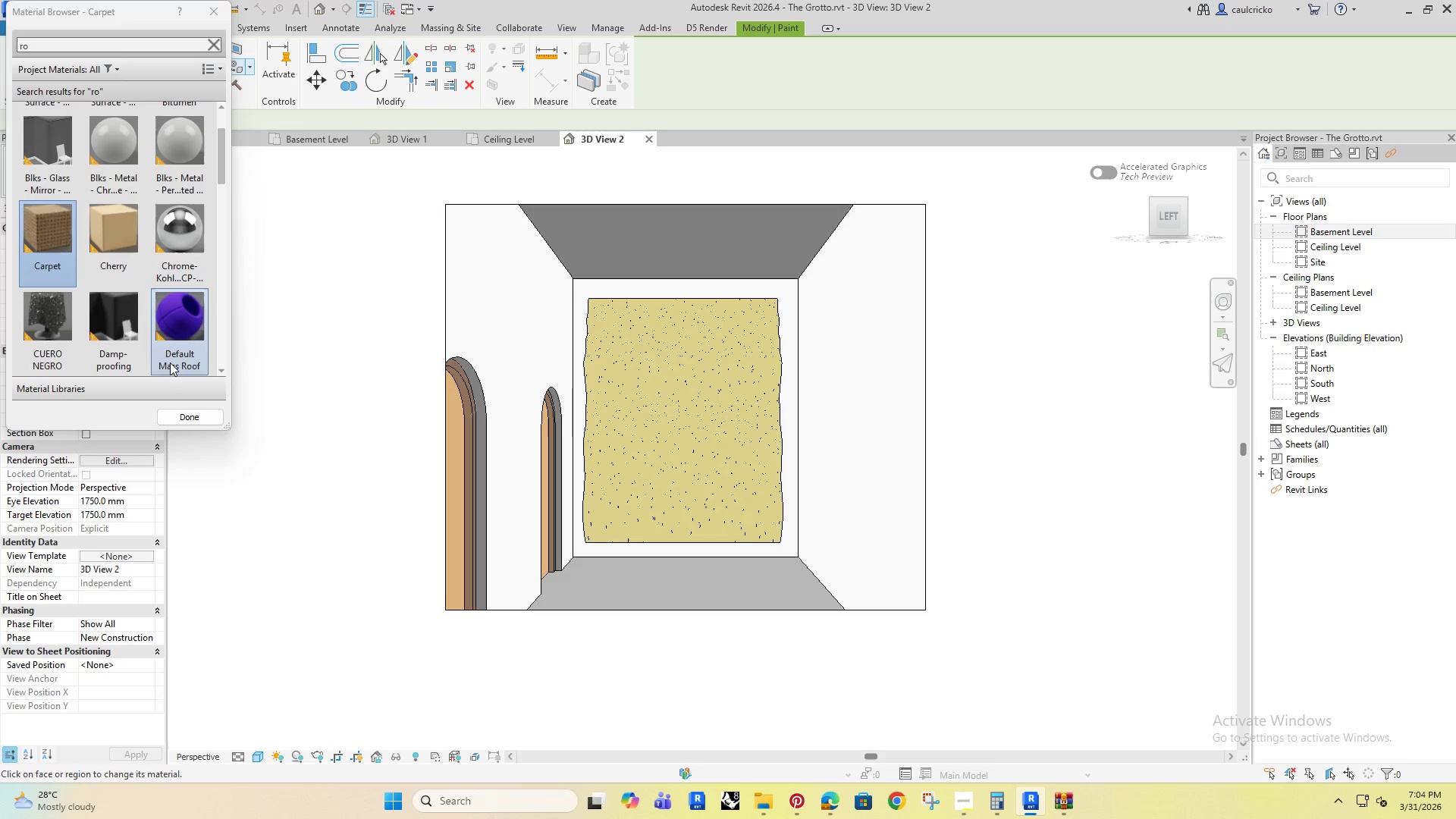 
left_click([182, 415])
 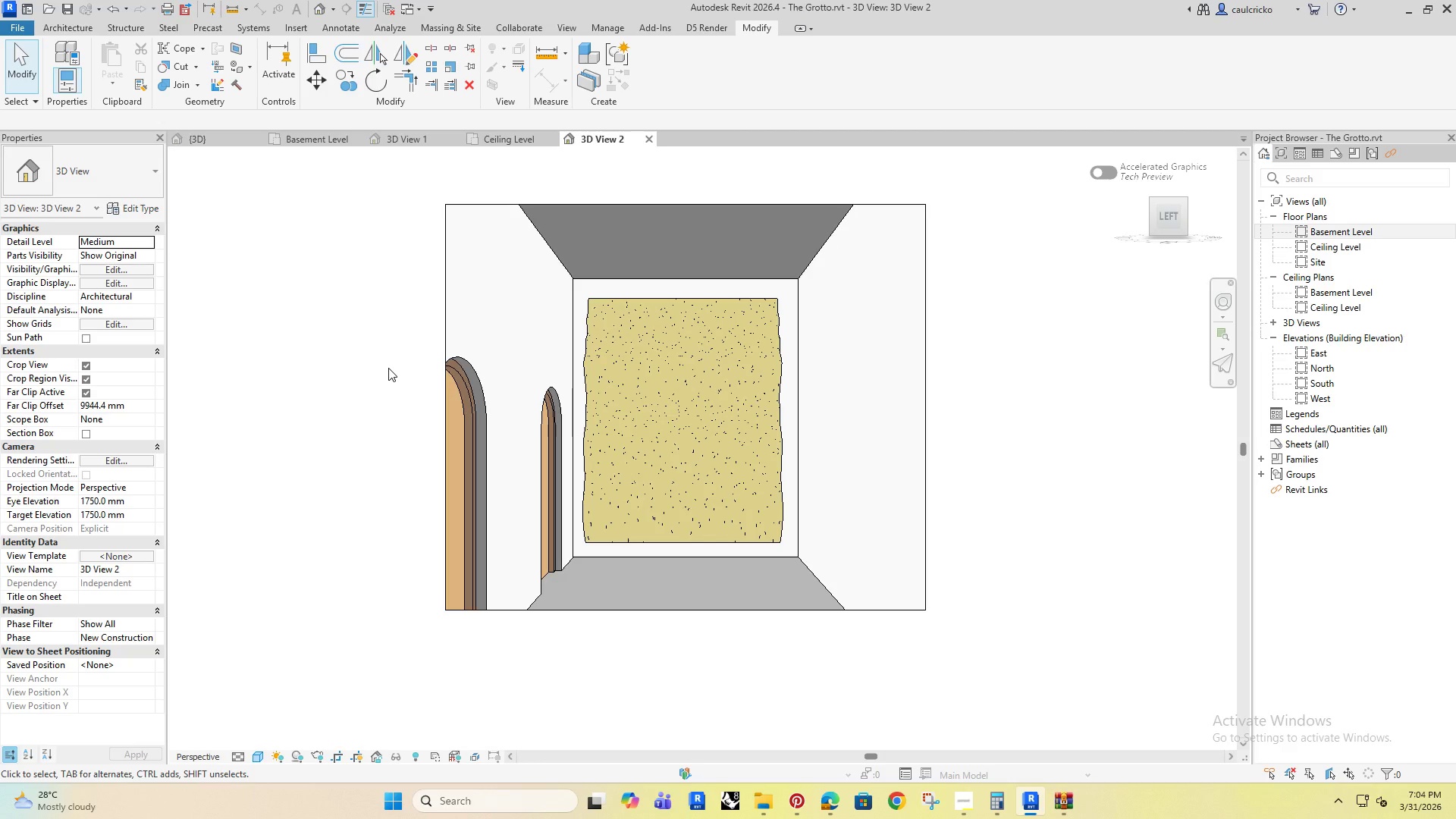 
wait(7.92)
 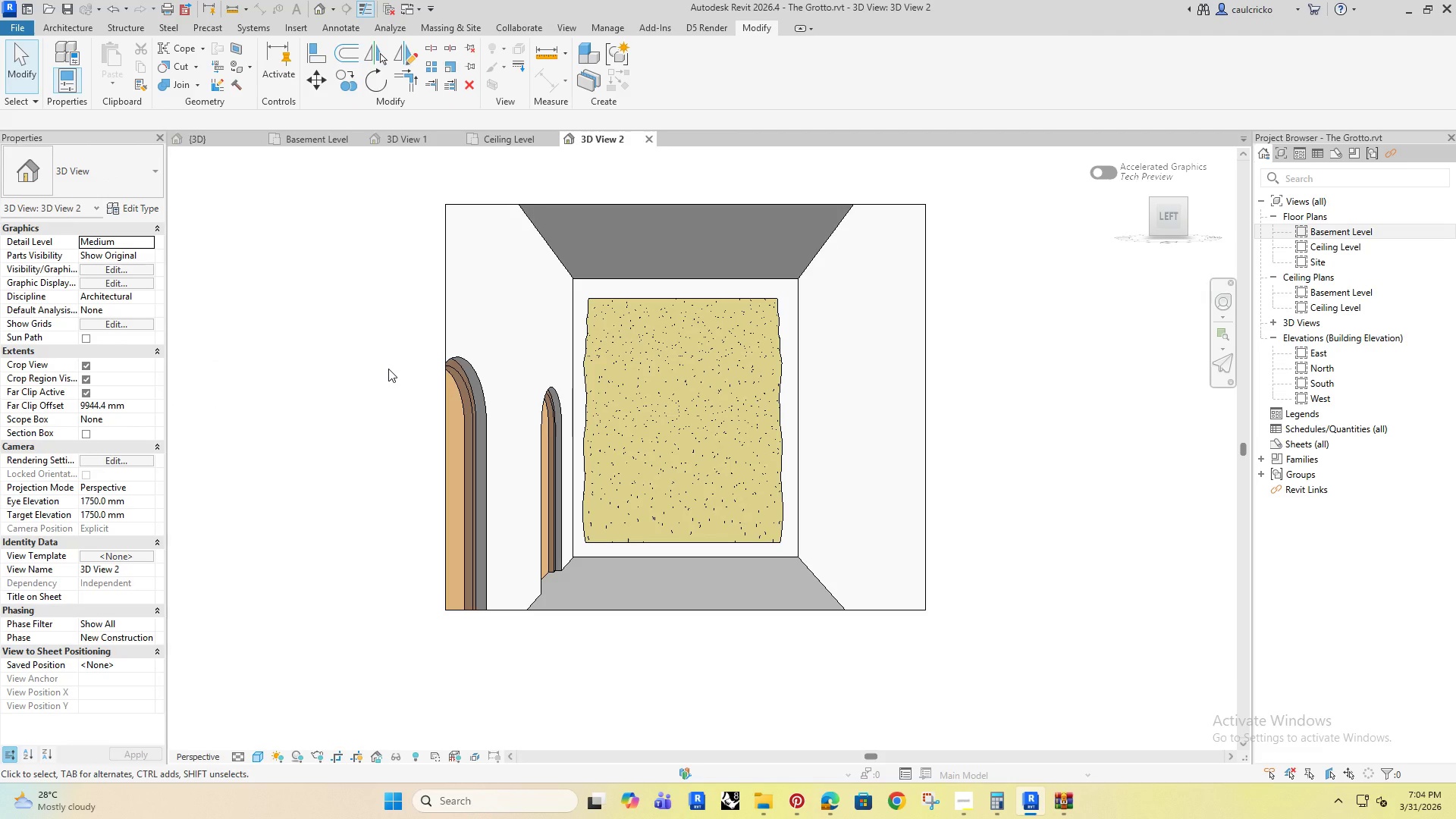 
left_click([494, 284])
 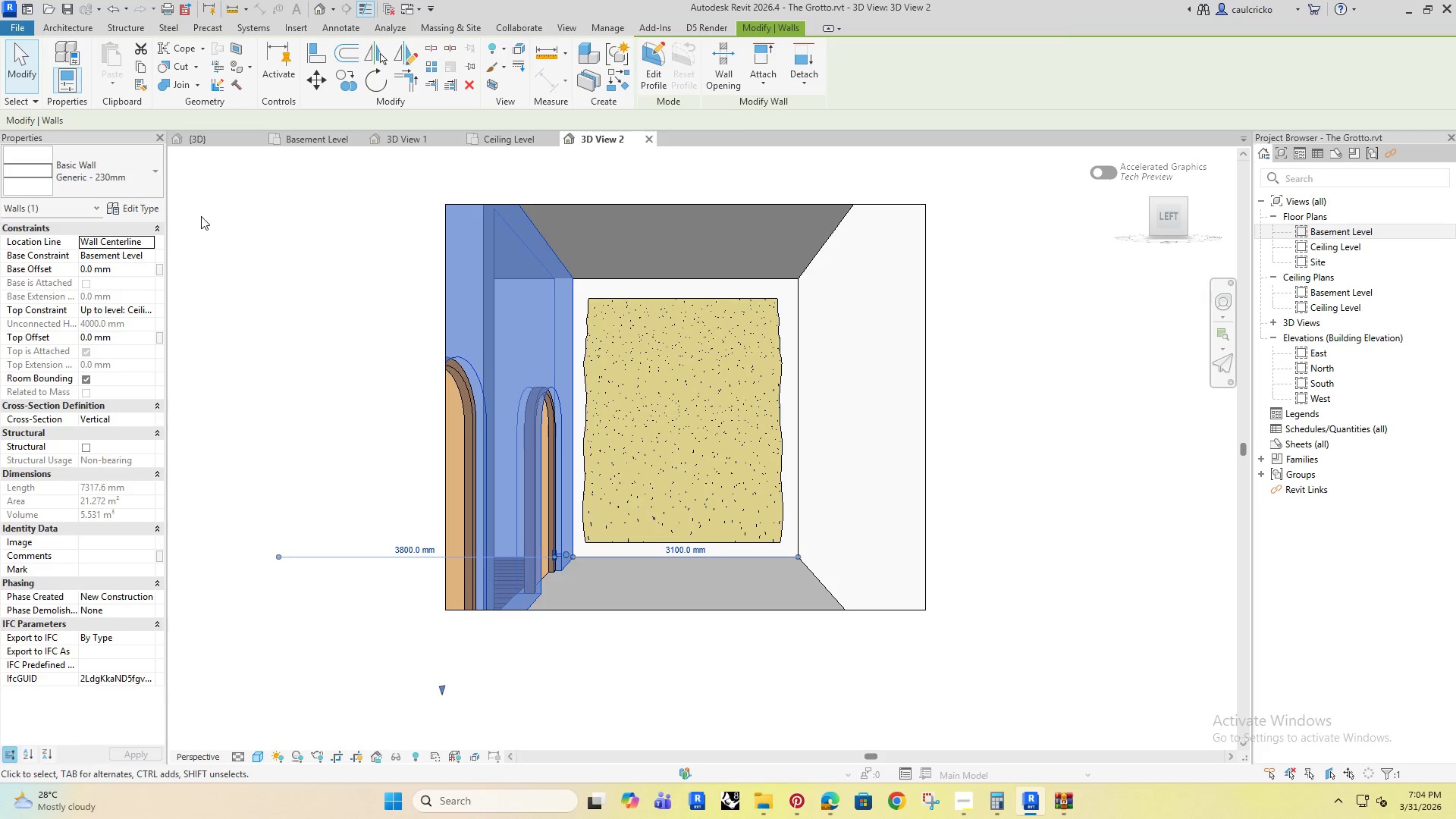 
left_click([138, 206])
 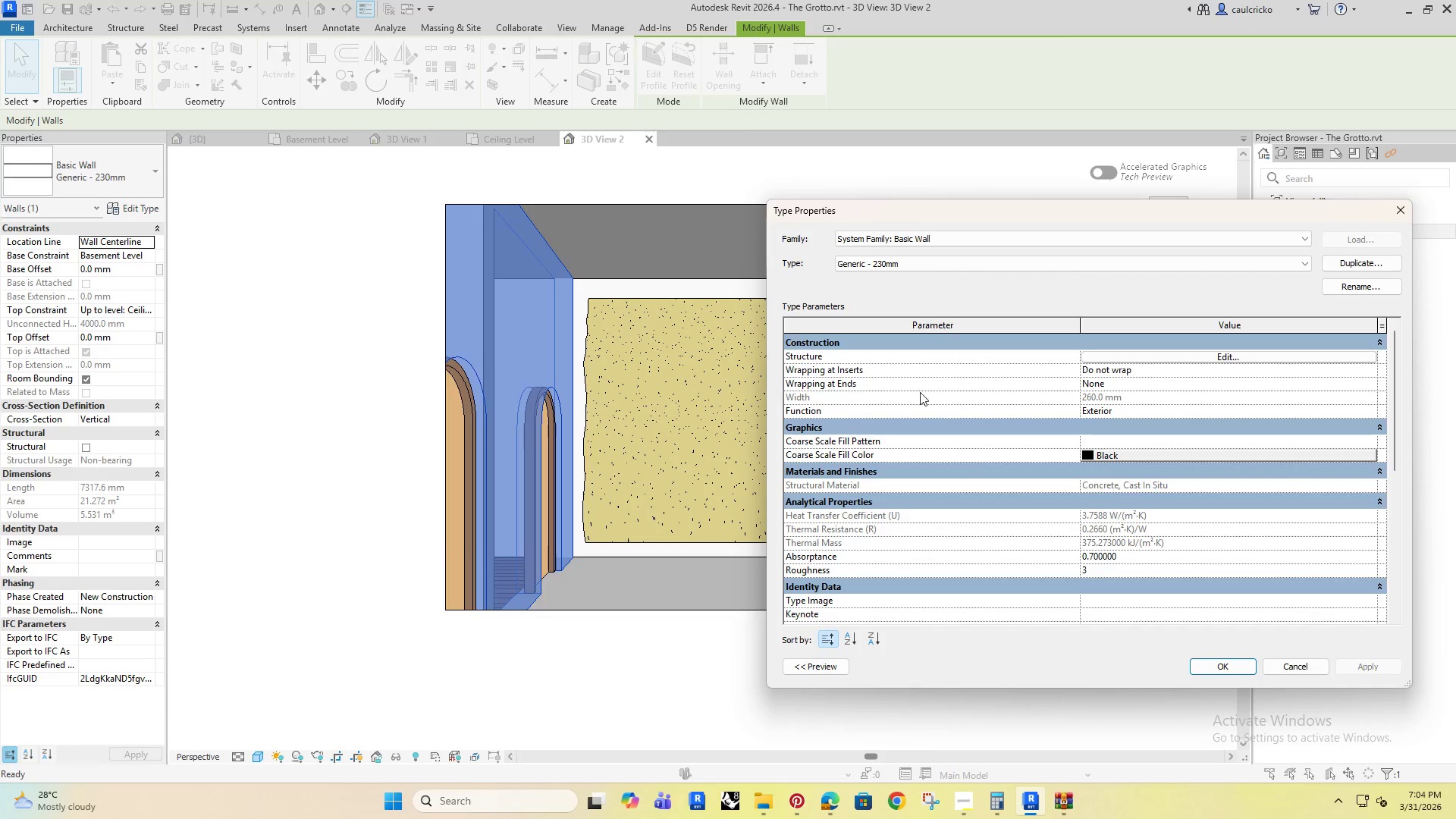 
left_click([1149, 356])
 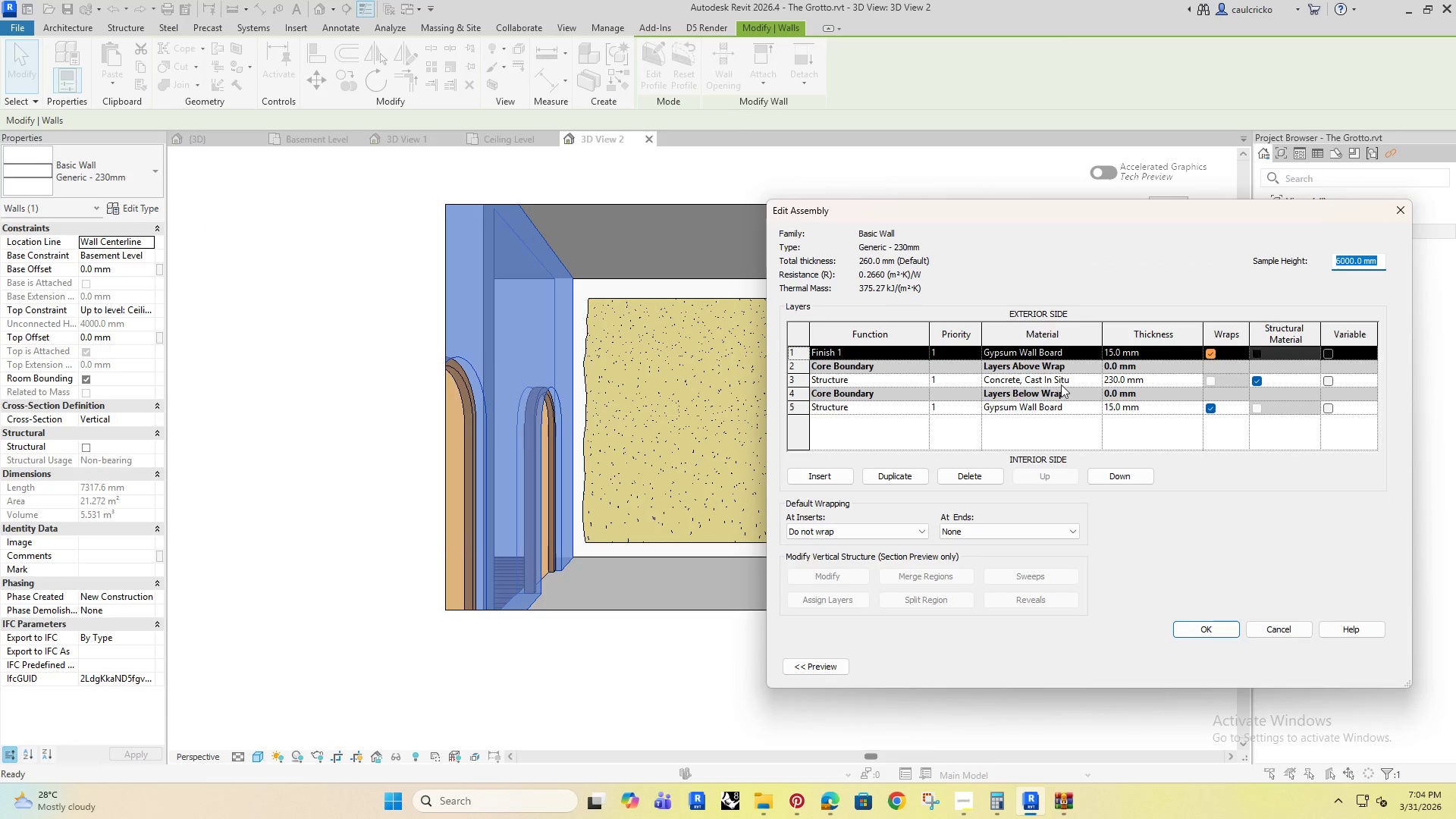 
left_click([1068, 384])
 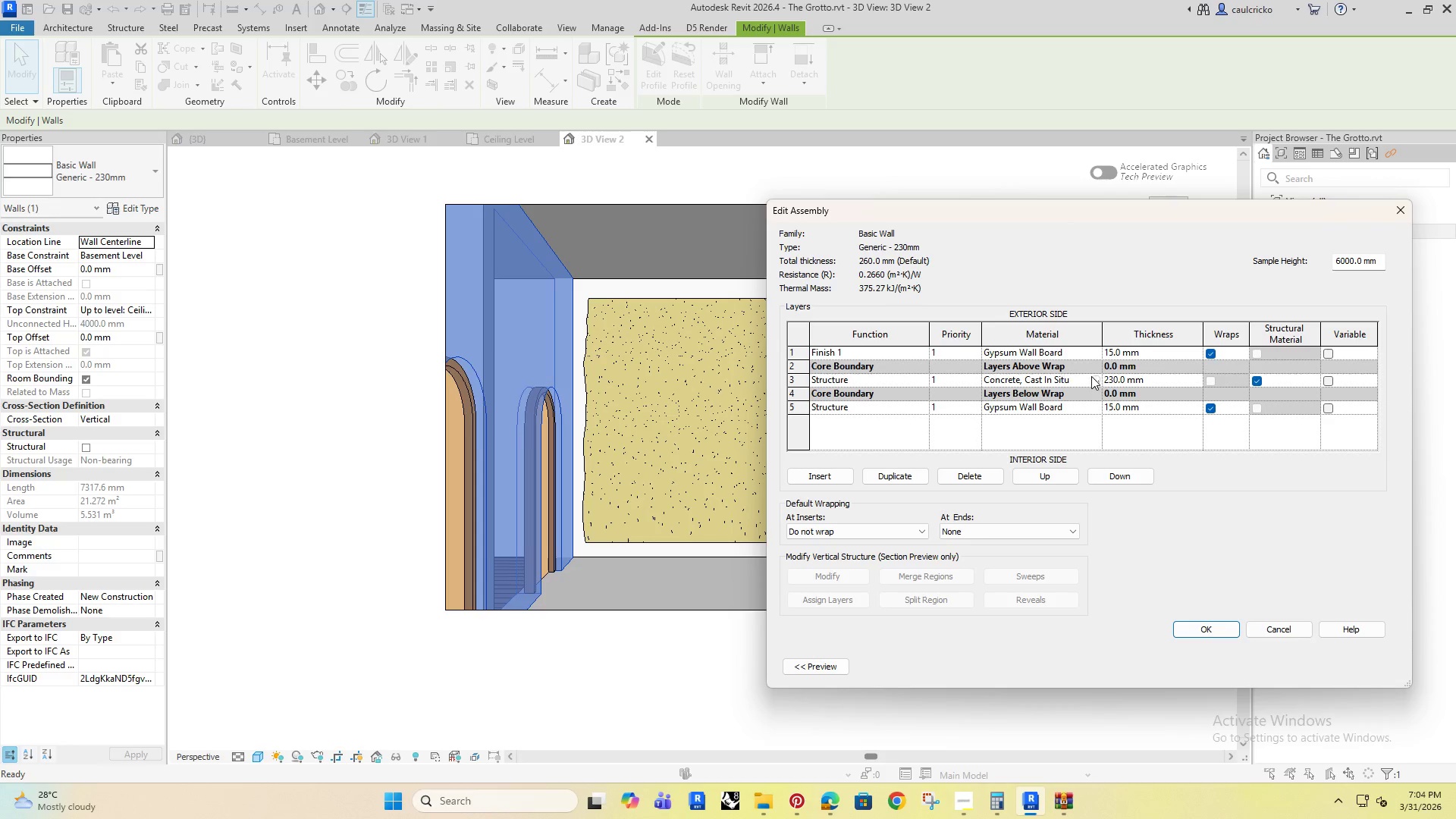 
left_click([1078, 351])
 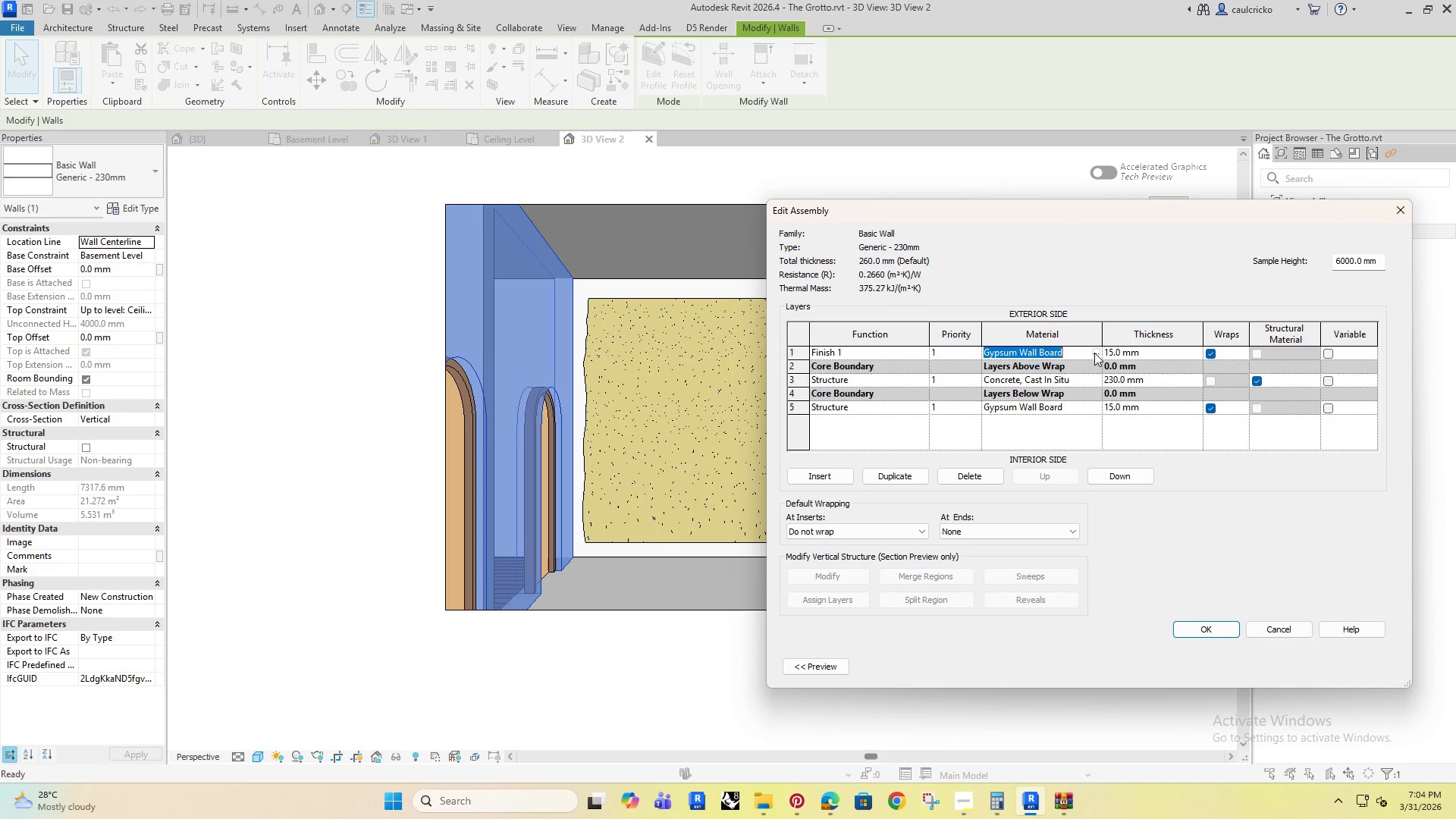 
left_click([1094, 353])
 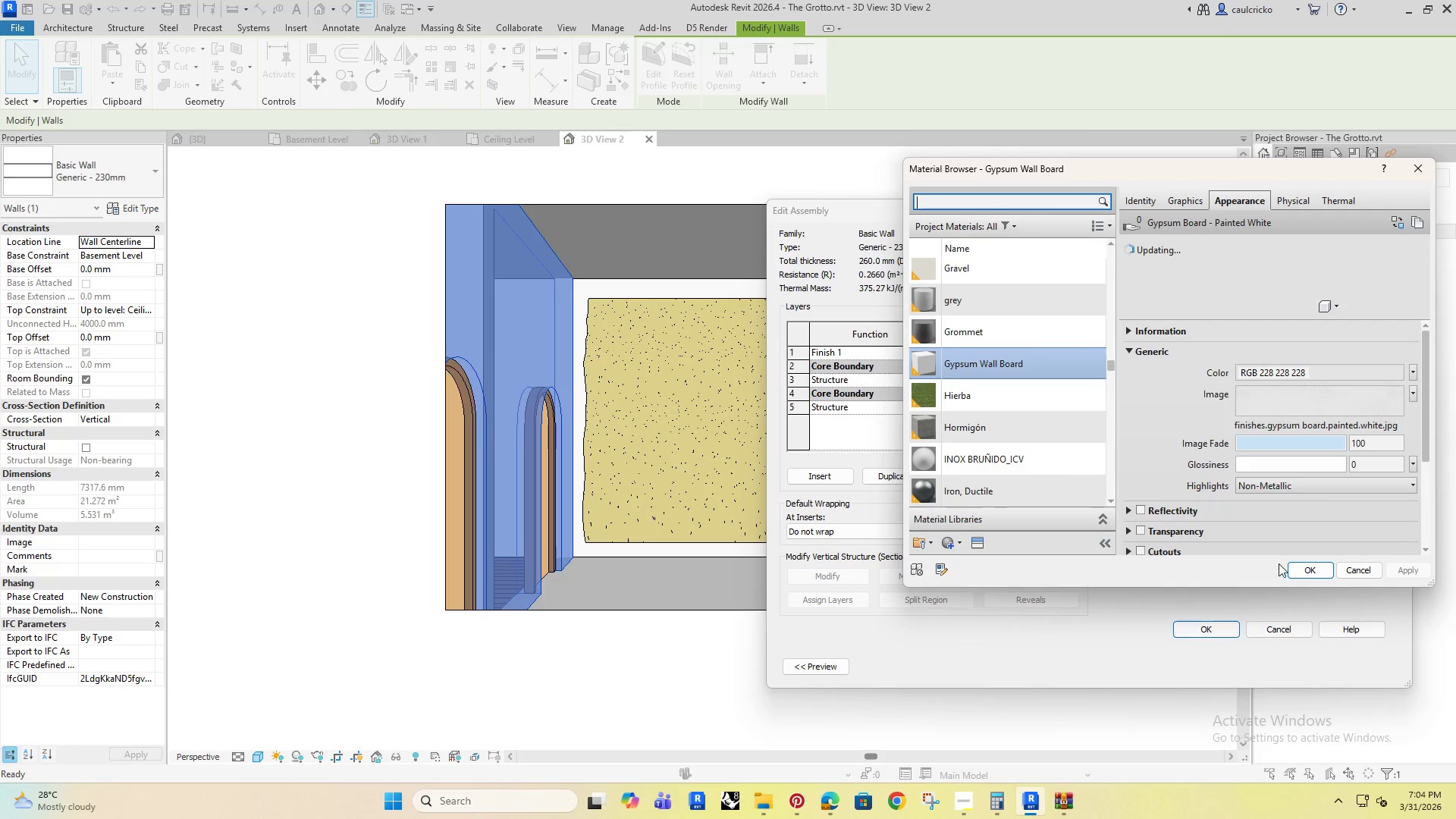 
left_click([1316, 570])
 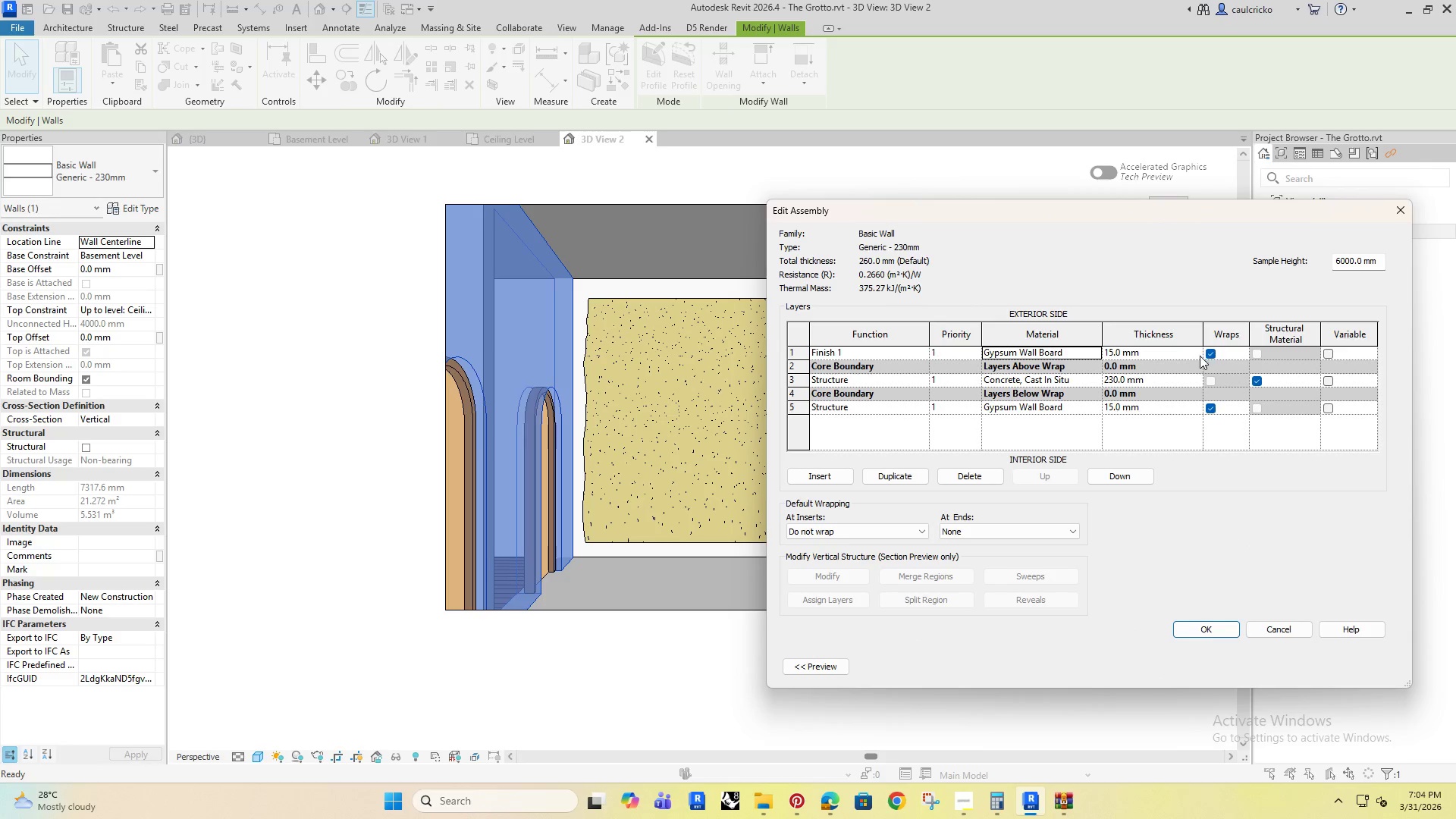 
left_click([868, 349])
 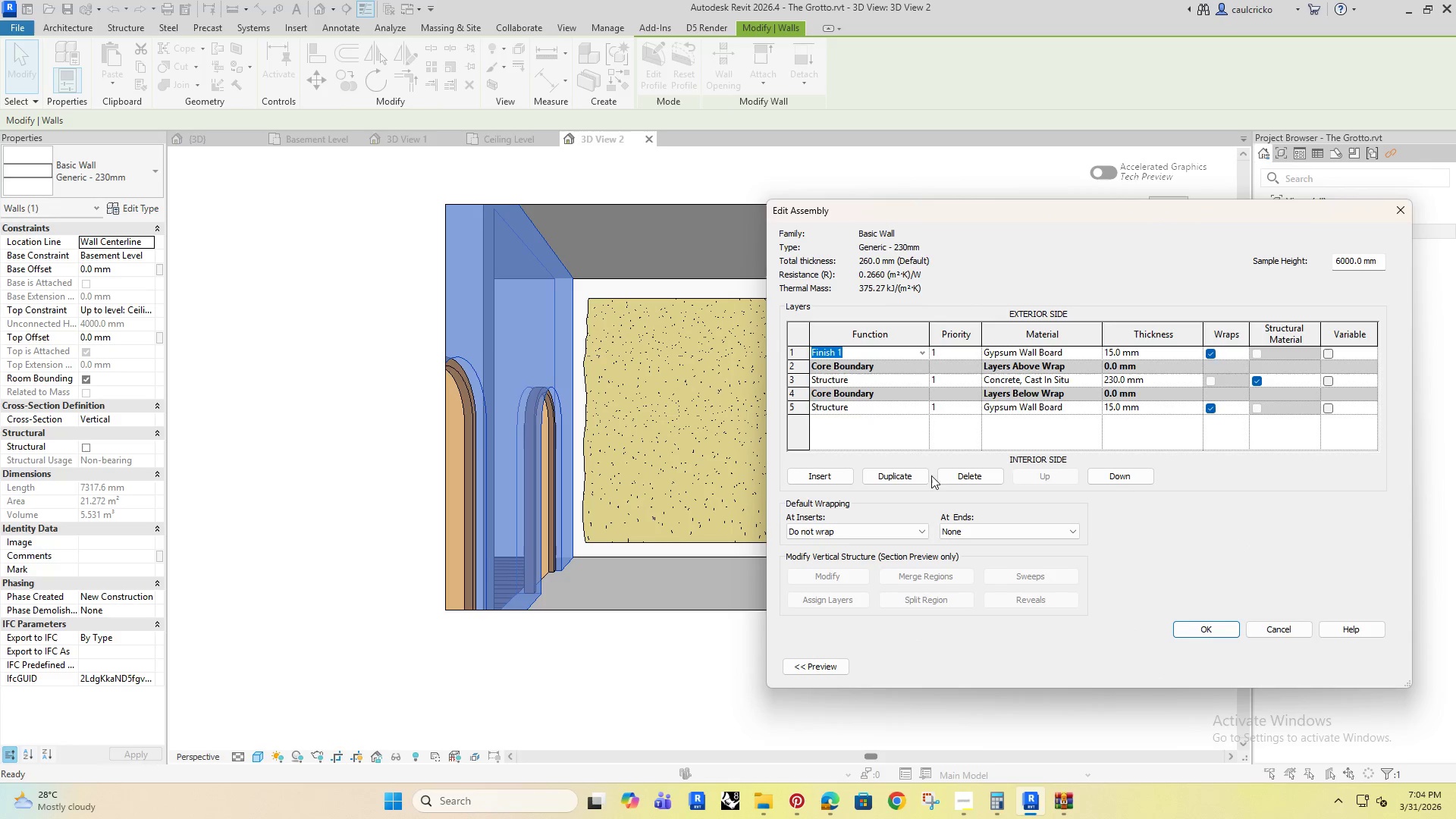 
left_click([960, 475])
 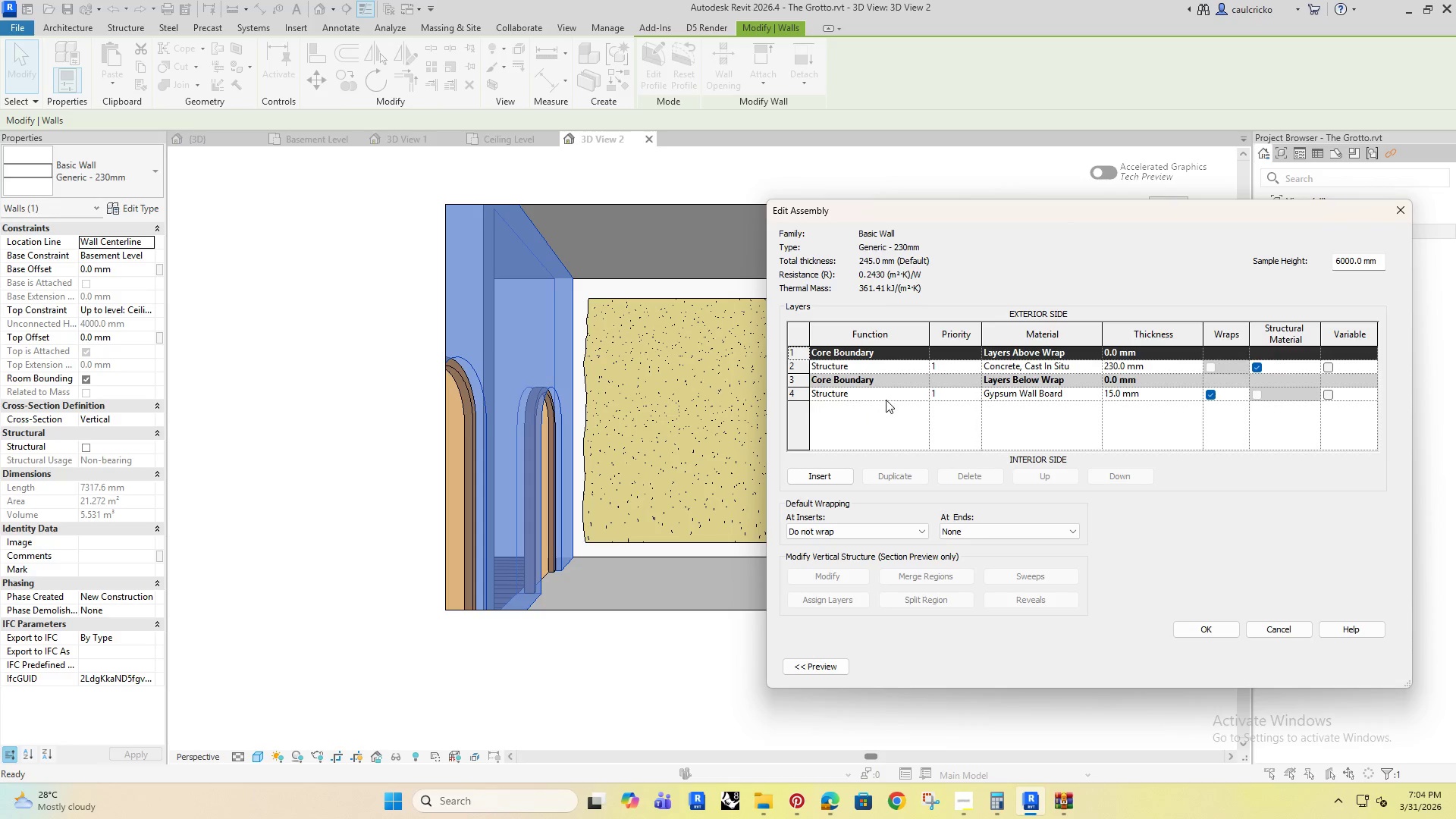 
left_click([887, 394])
 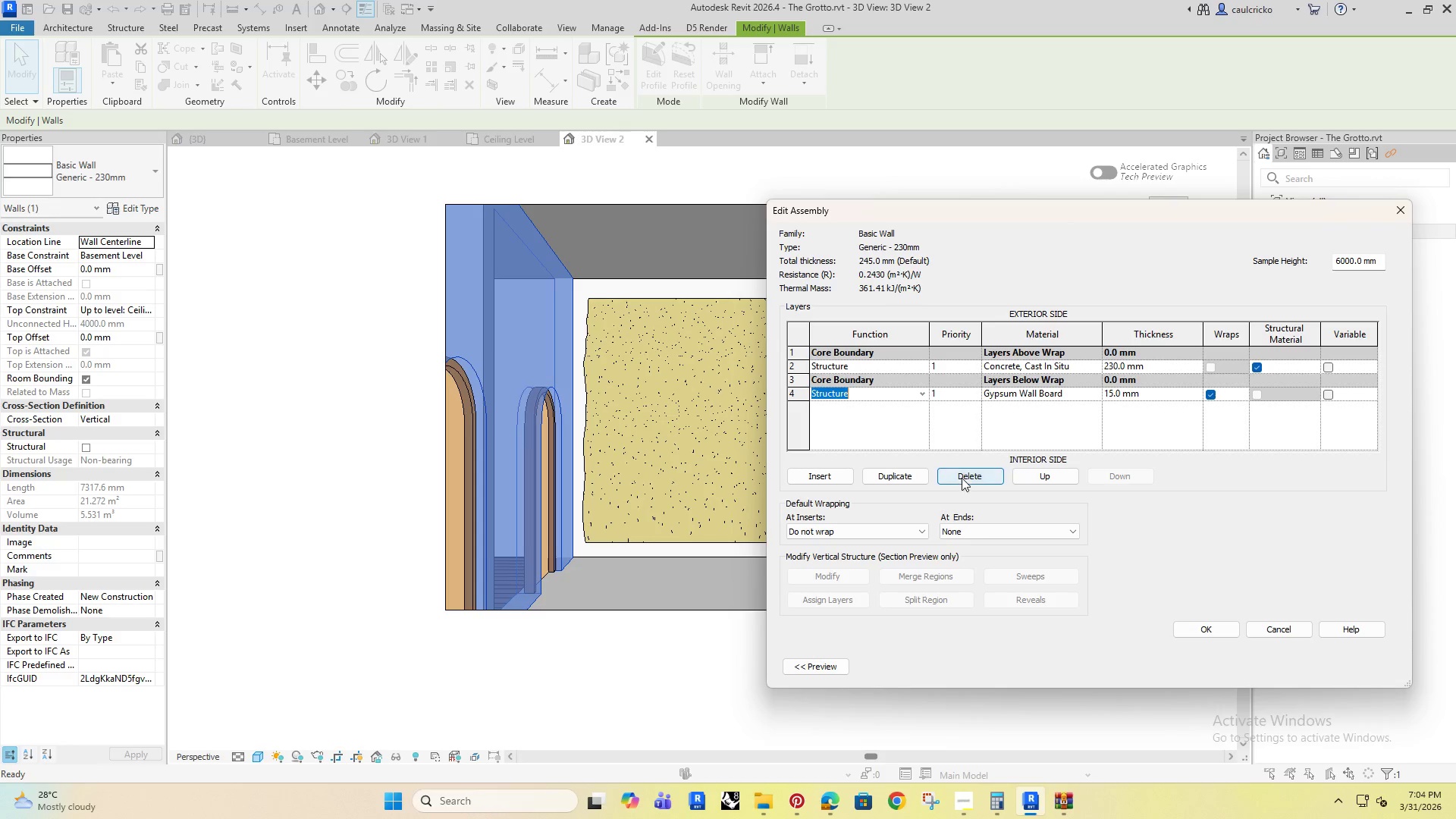 
left_click([967, 474])
 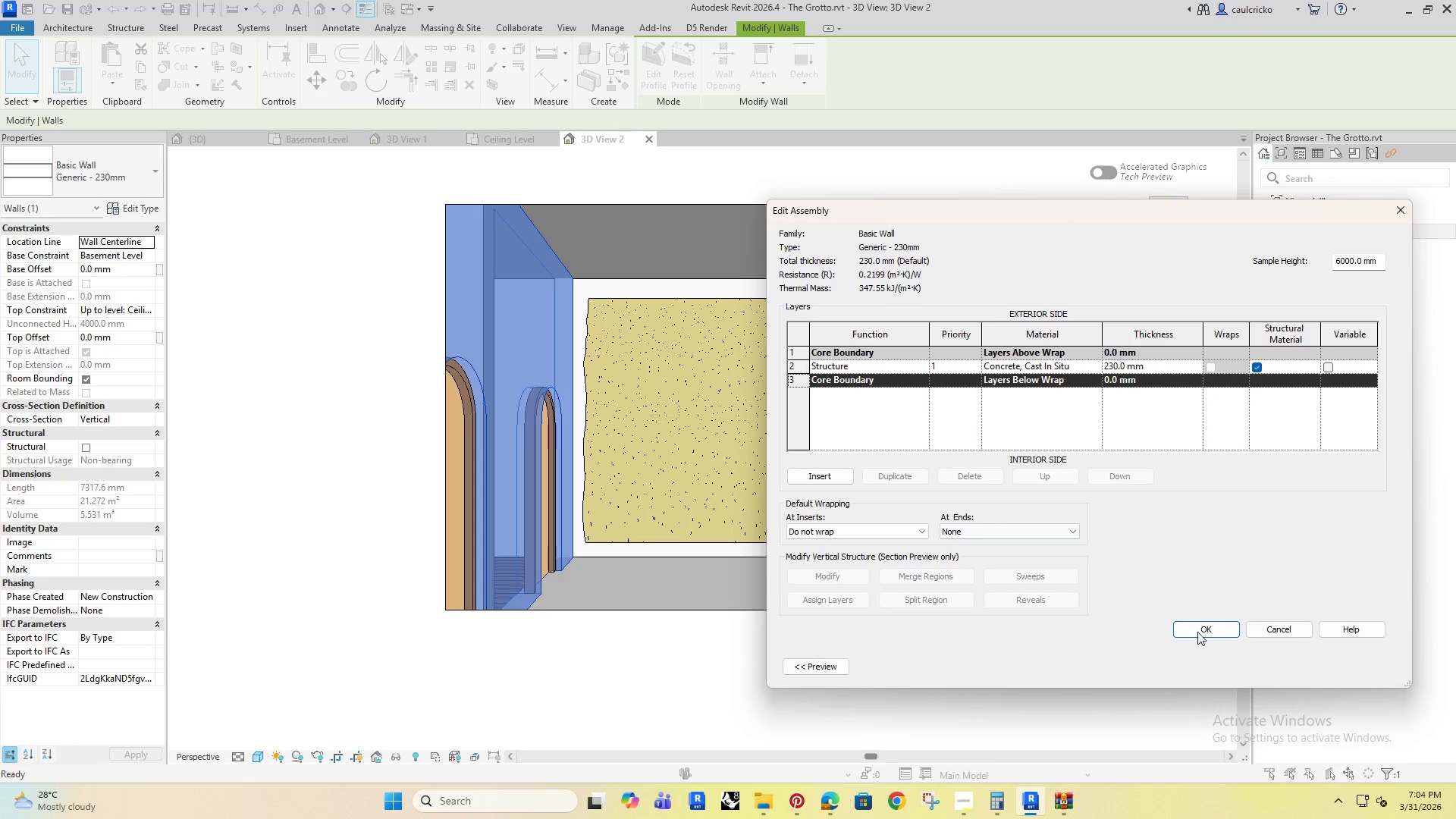 
left_click([1200, 632])
 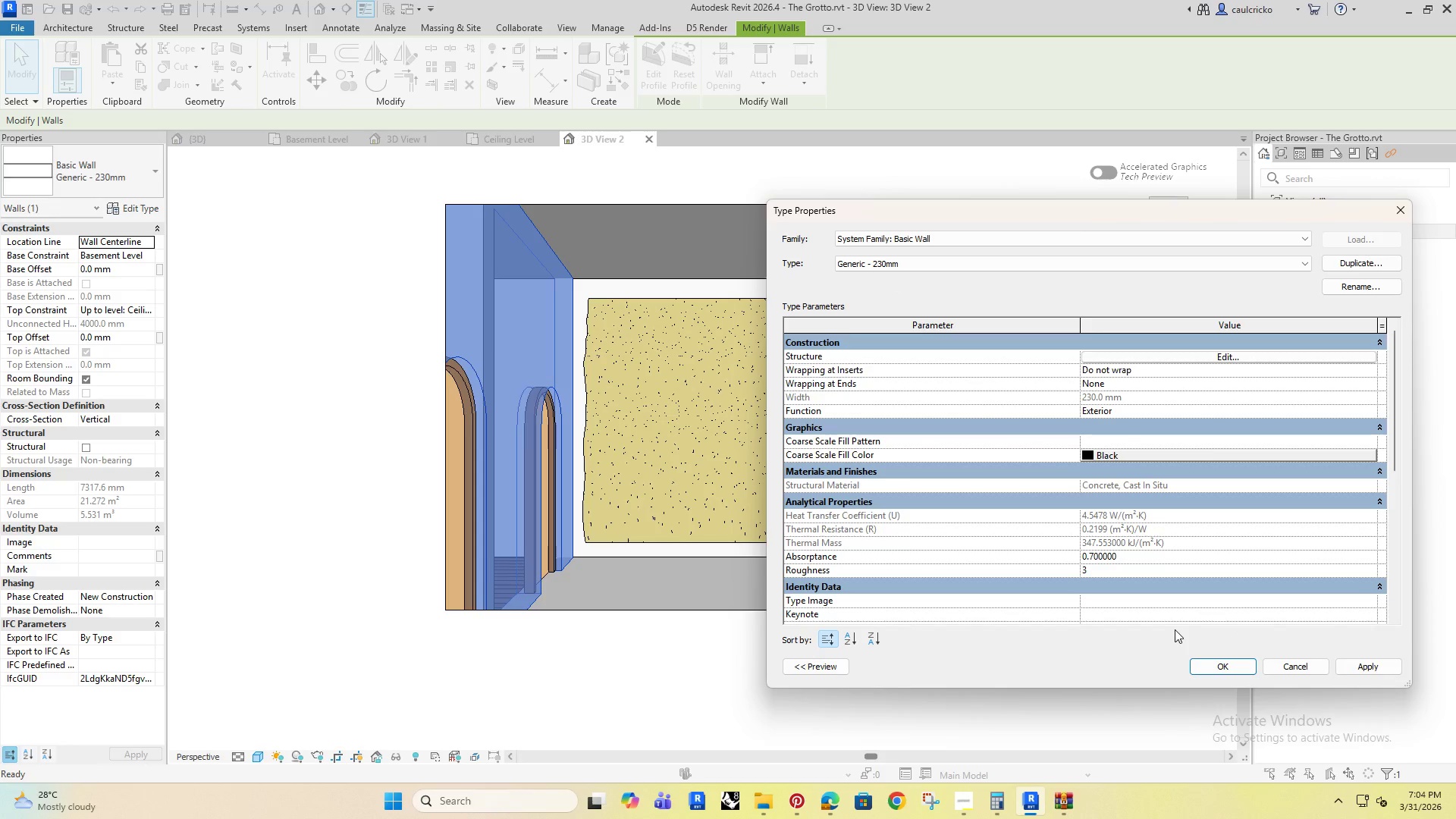 
left_click([1207, 658])
 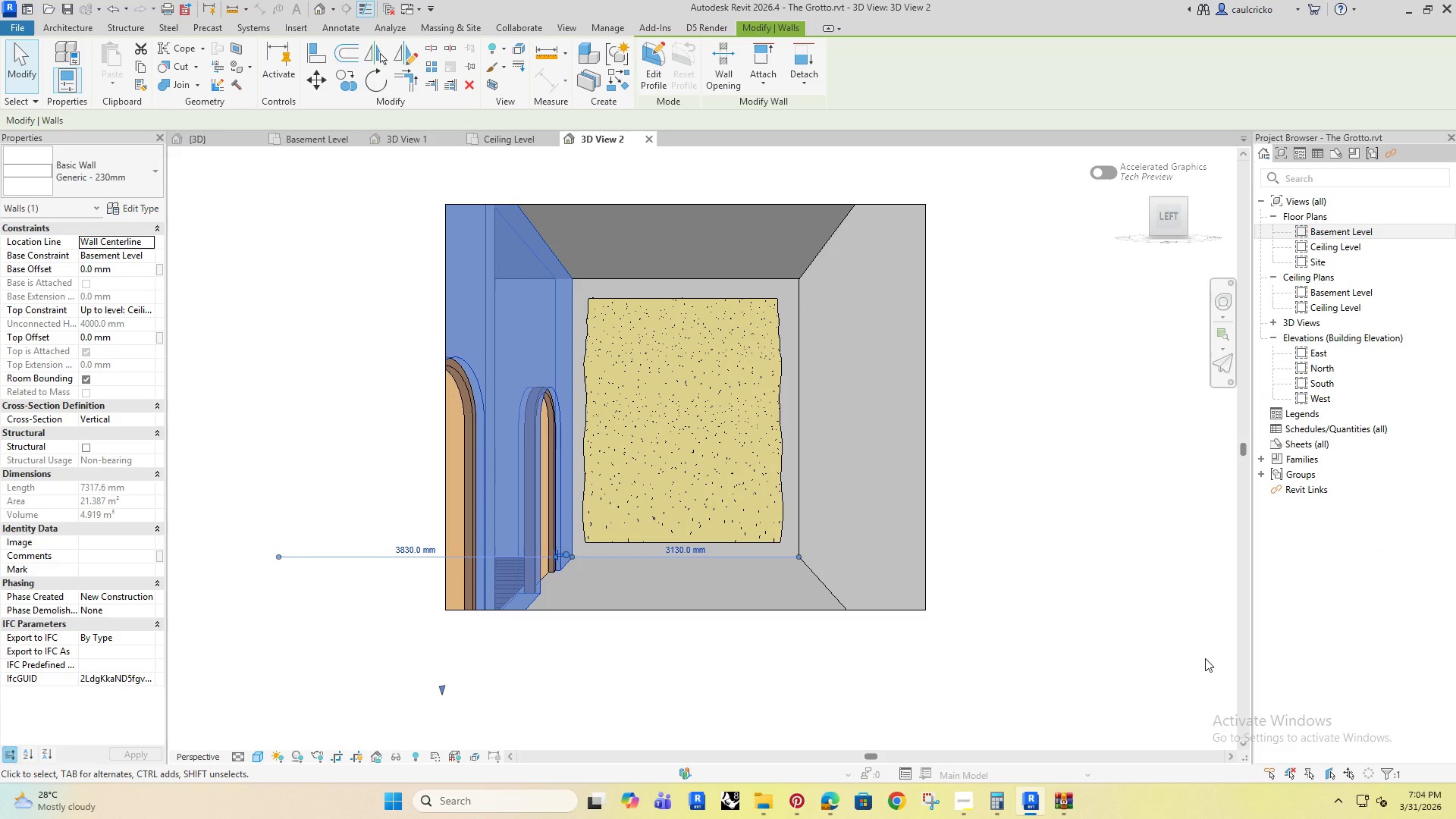 
wait(5.69)
 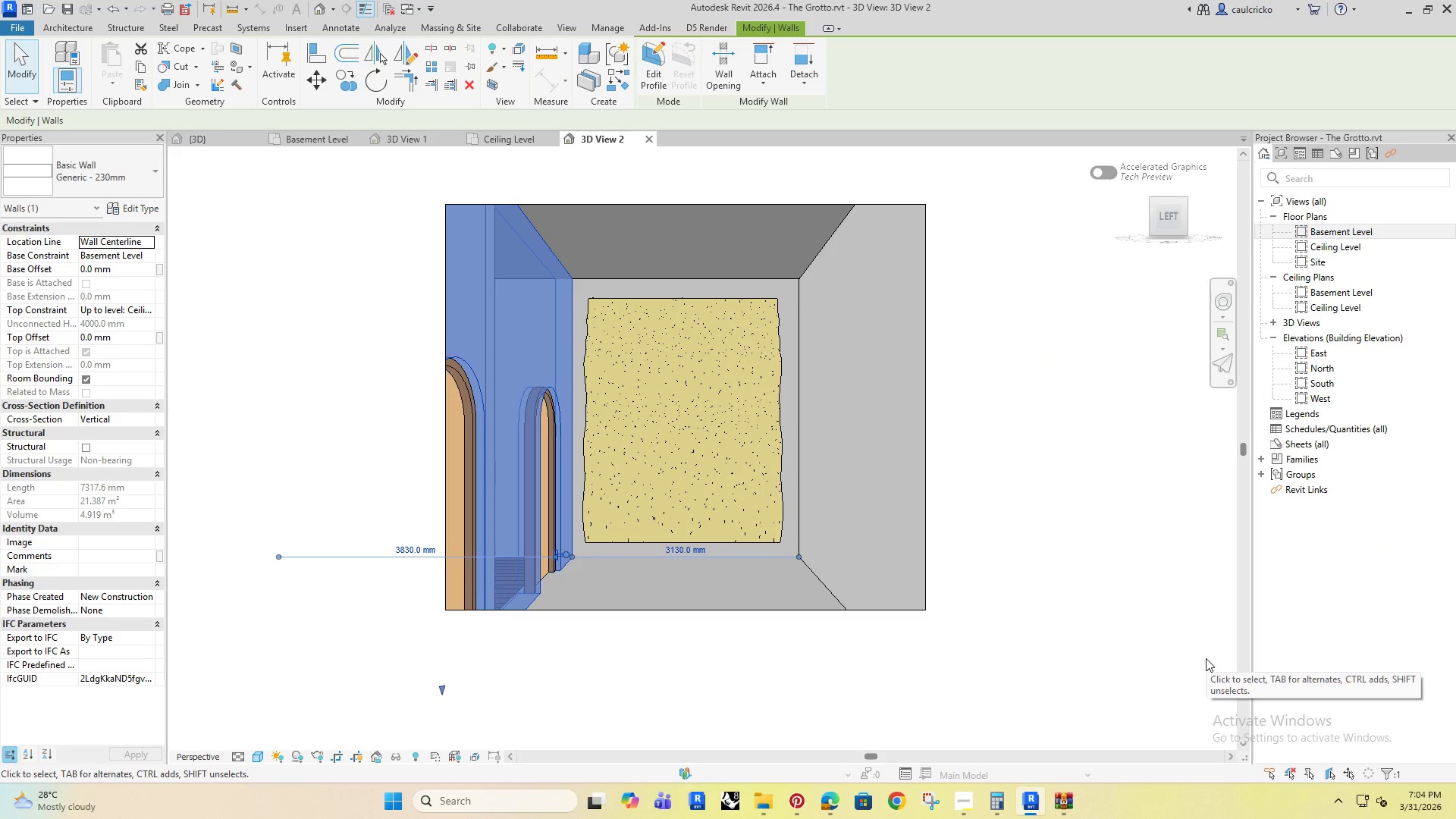 
left_click([346, 378])
 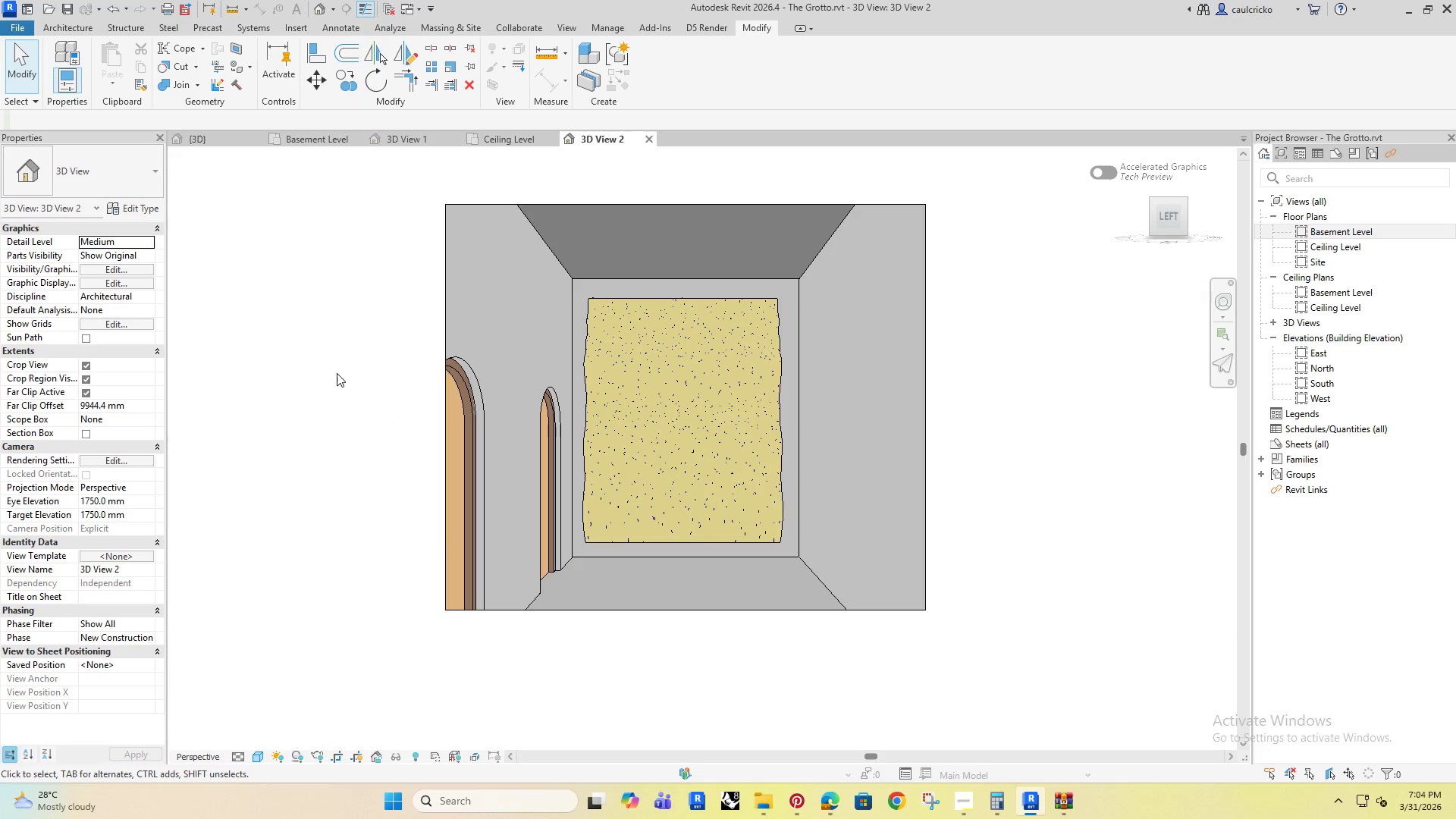 
left_click([337, 373])
 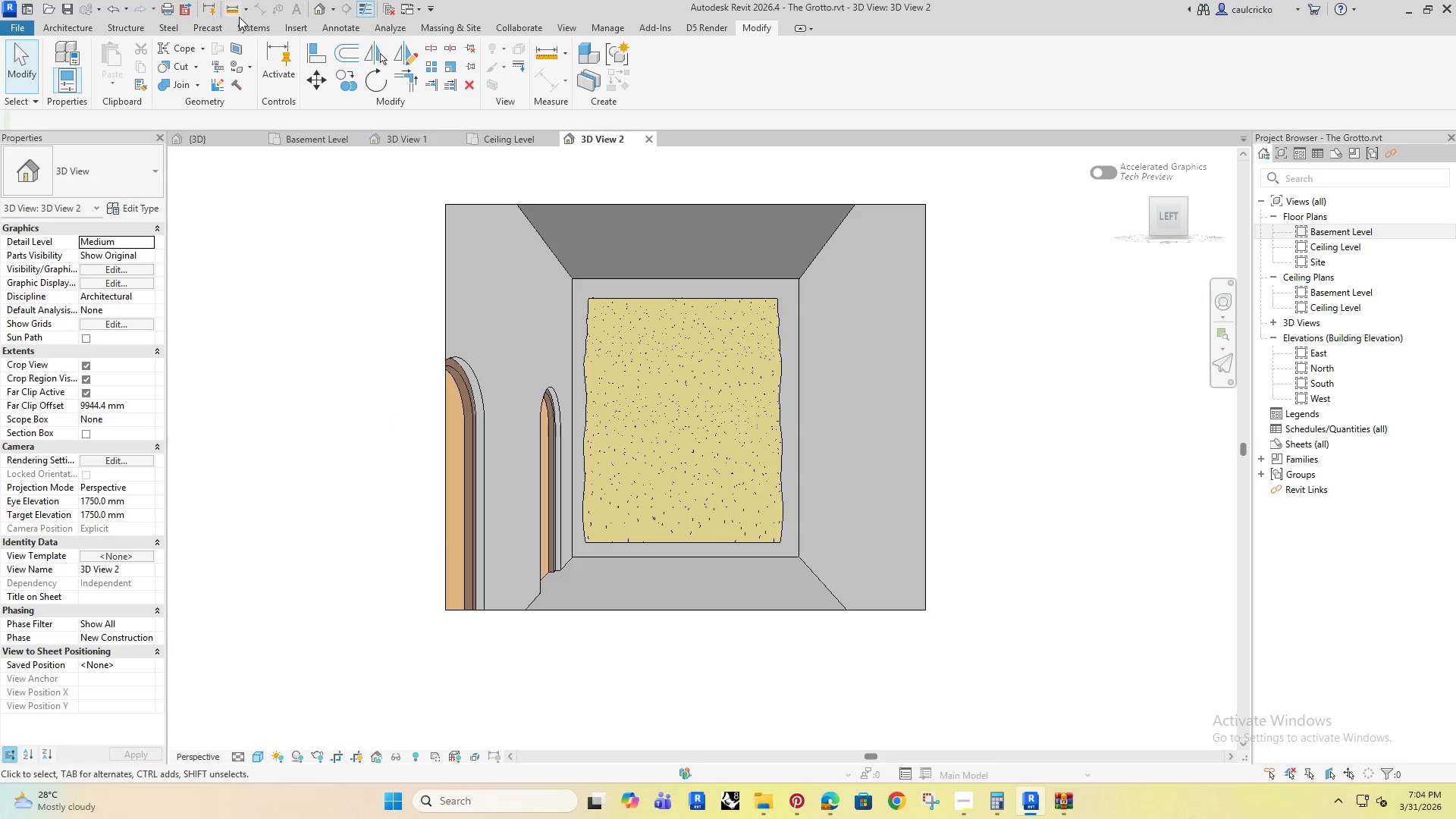 
left_click([318, 133])
 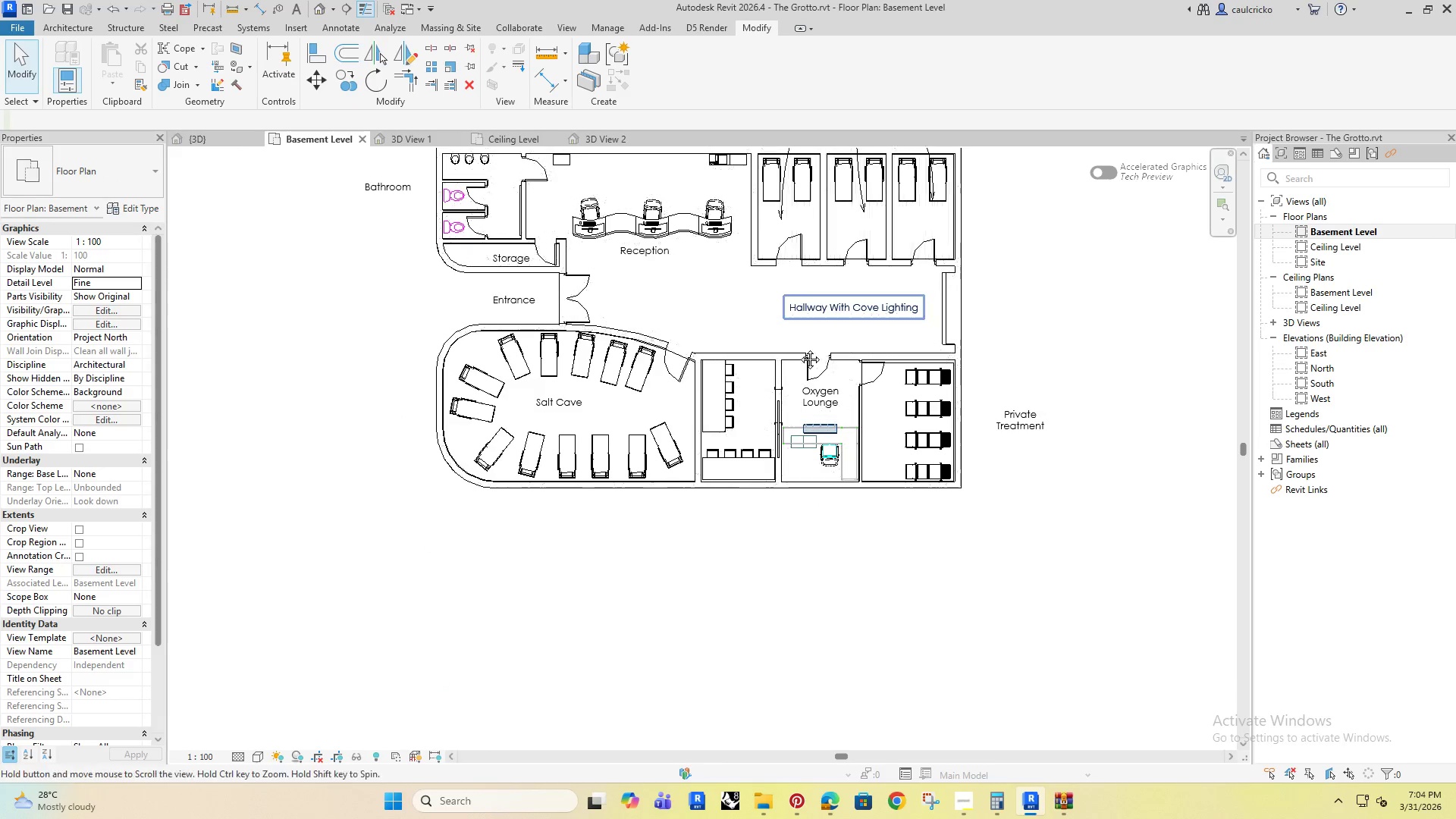 
left_click([253, 756])
 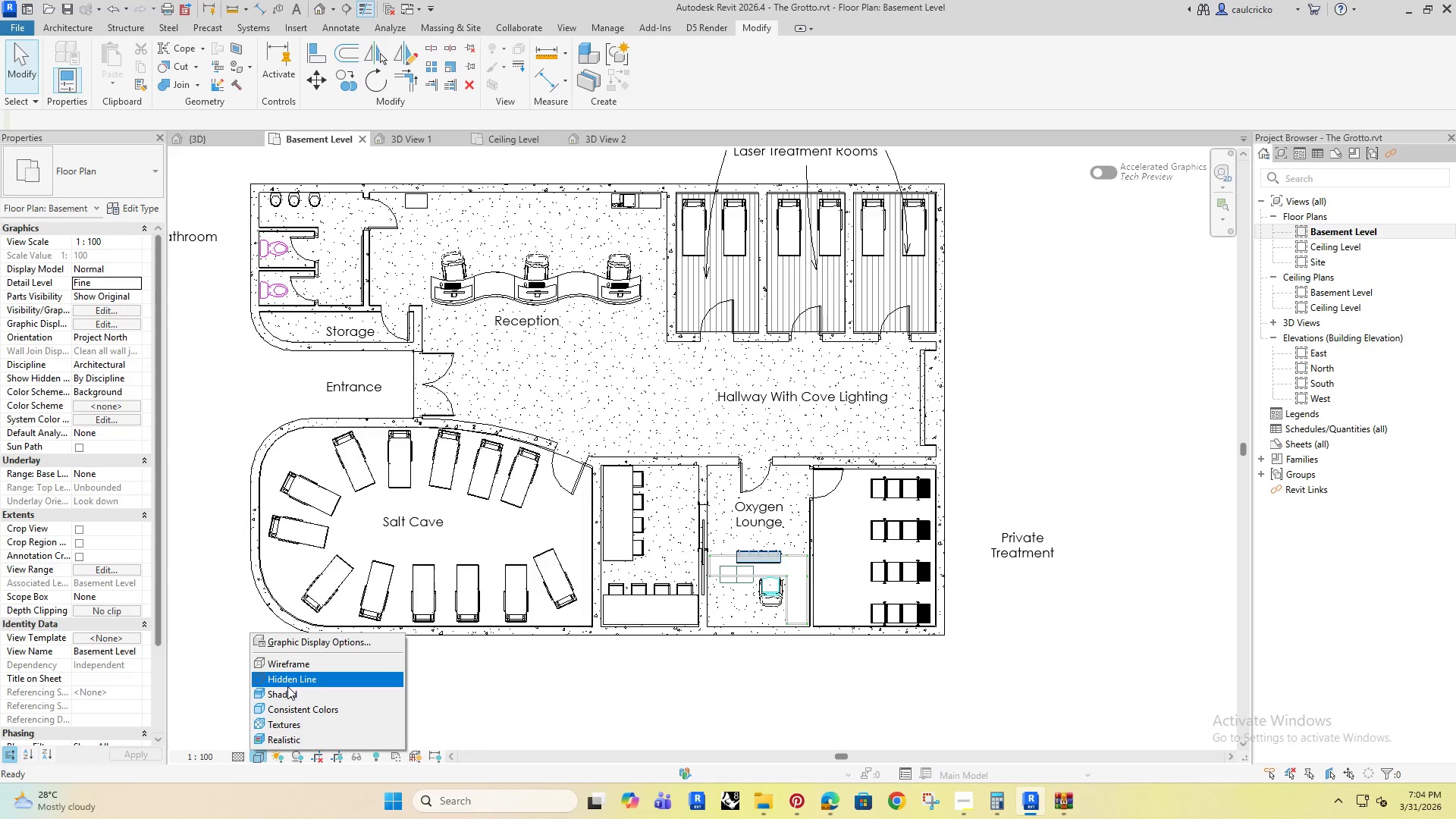 
scroll: coordinate [708, 408], scroll_direction: up, amount: 2.0
 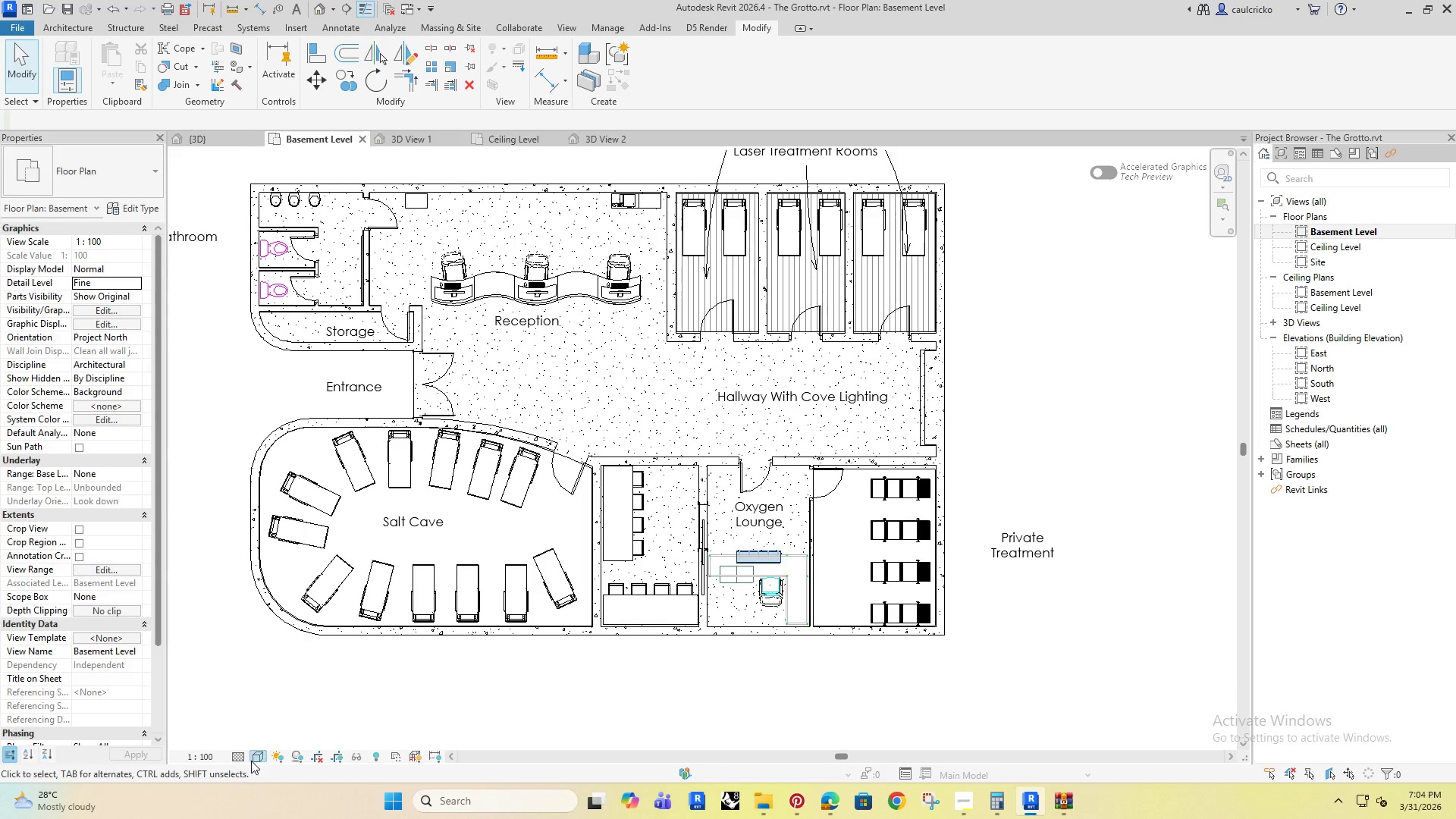 
left_click([290, 684])
 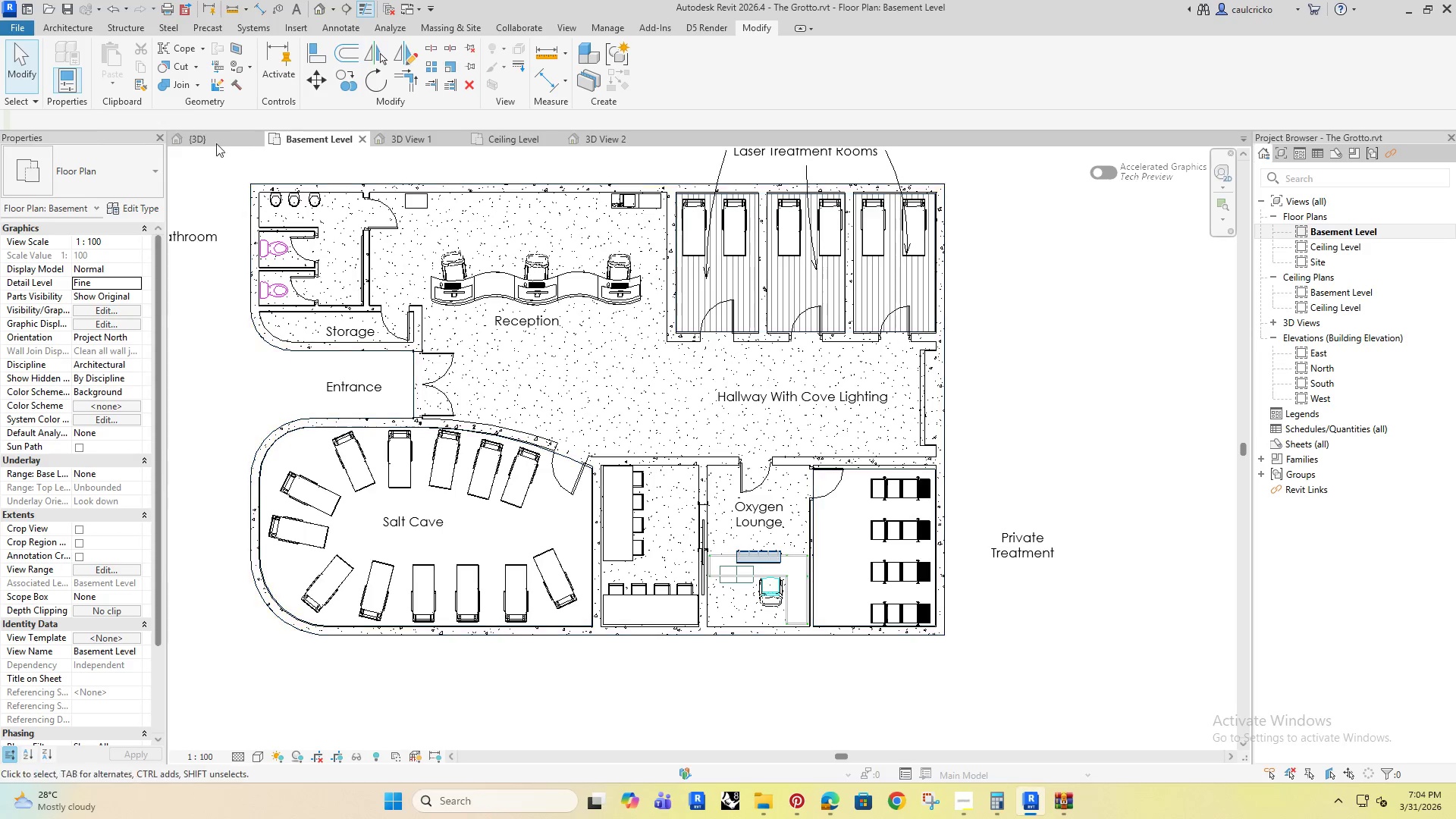 
left_click([334, 9])
 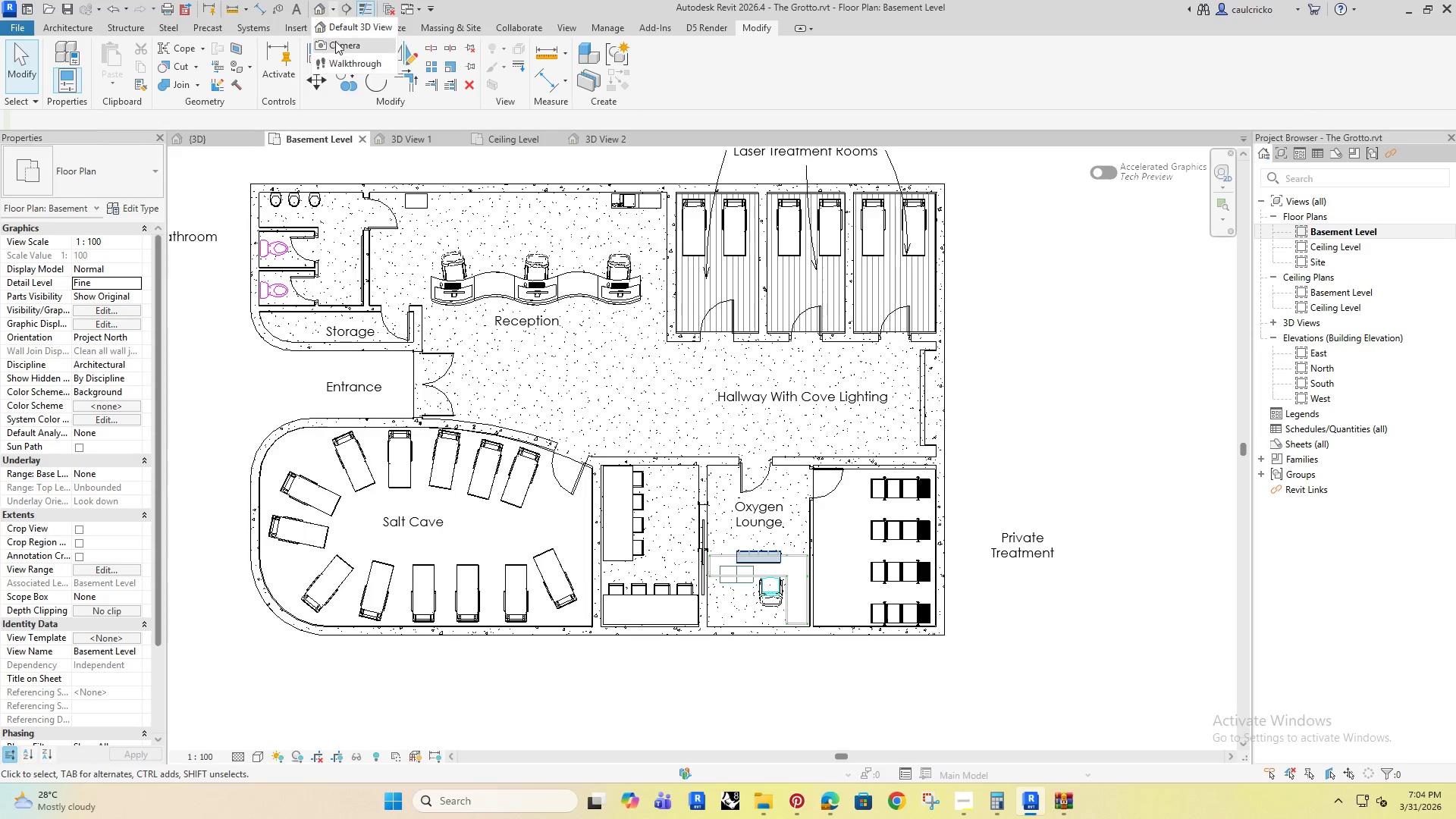 
left_click([335, 41])
 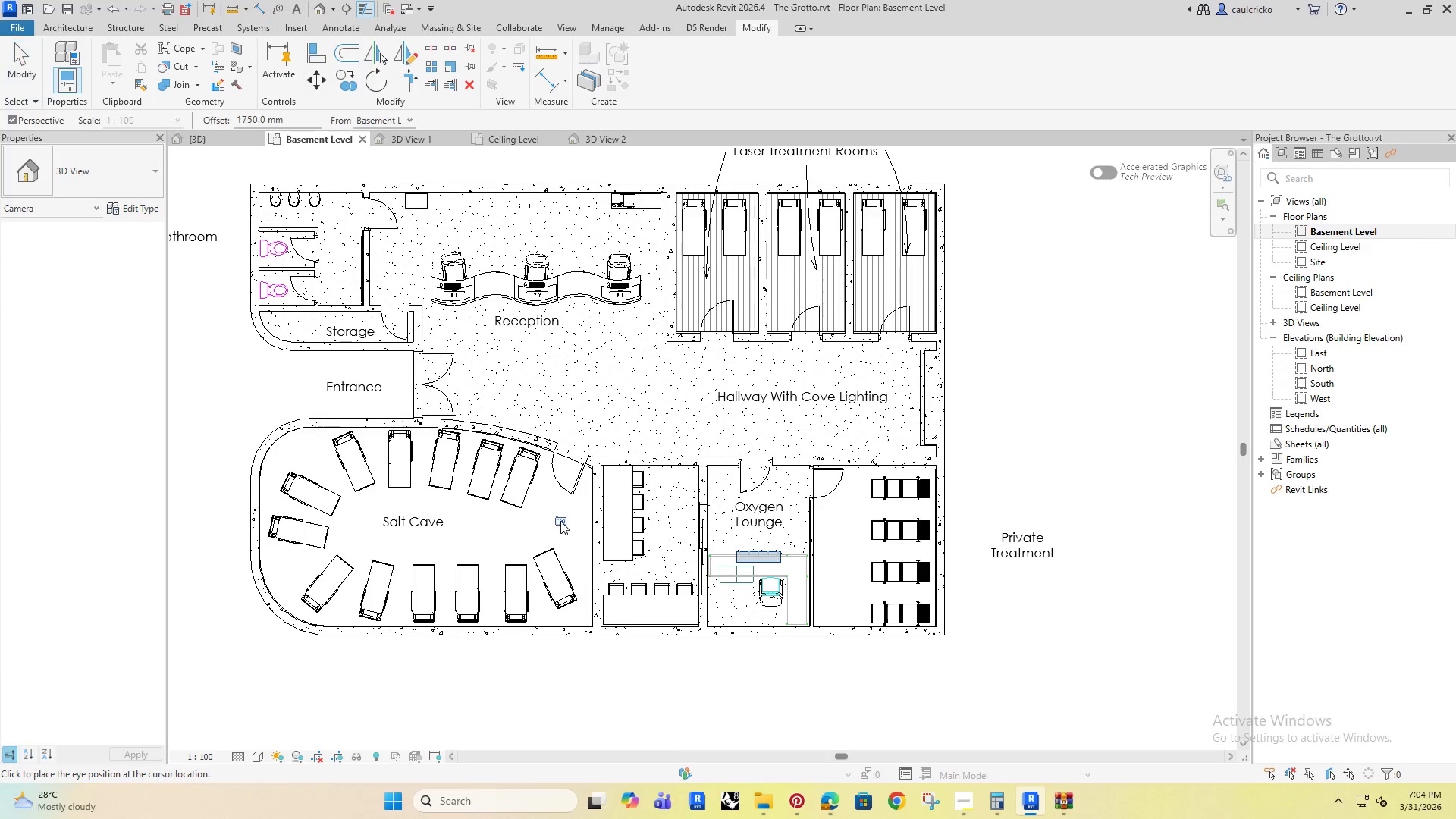 
scroll: coordinate [560, 521], scroll_direction: up, amount: 3.0
 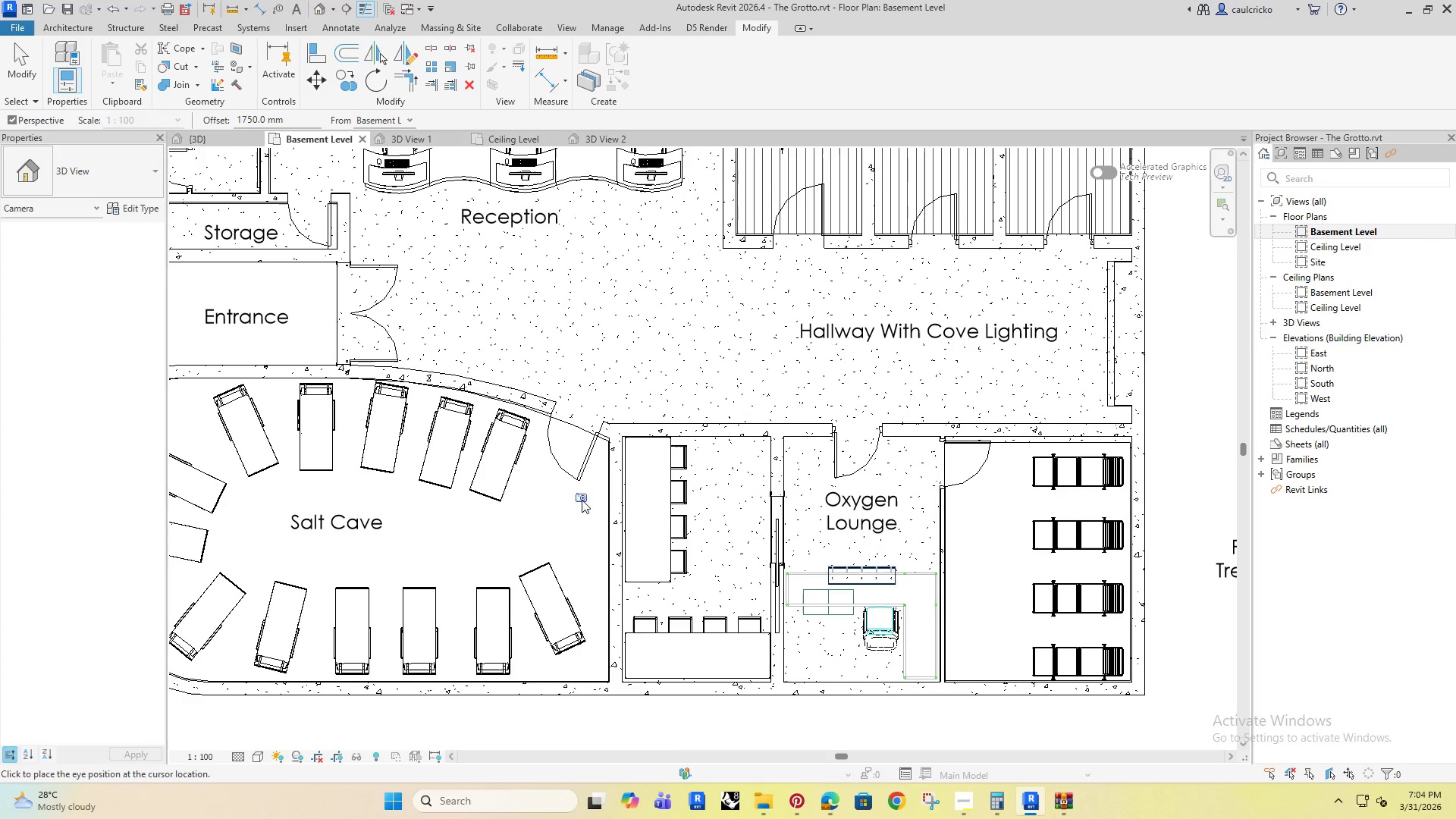 
left_click([585, 501])
 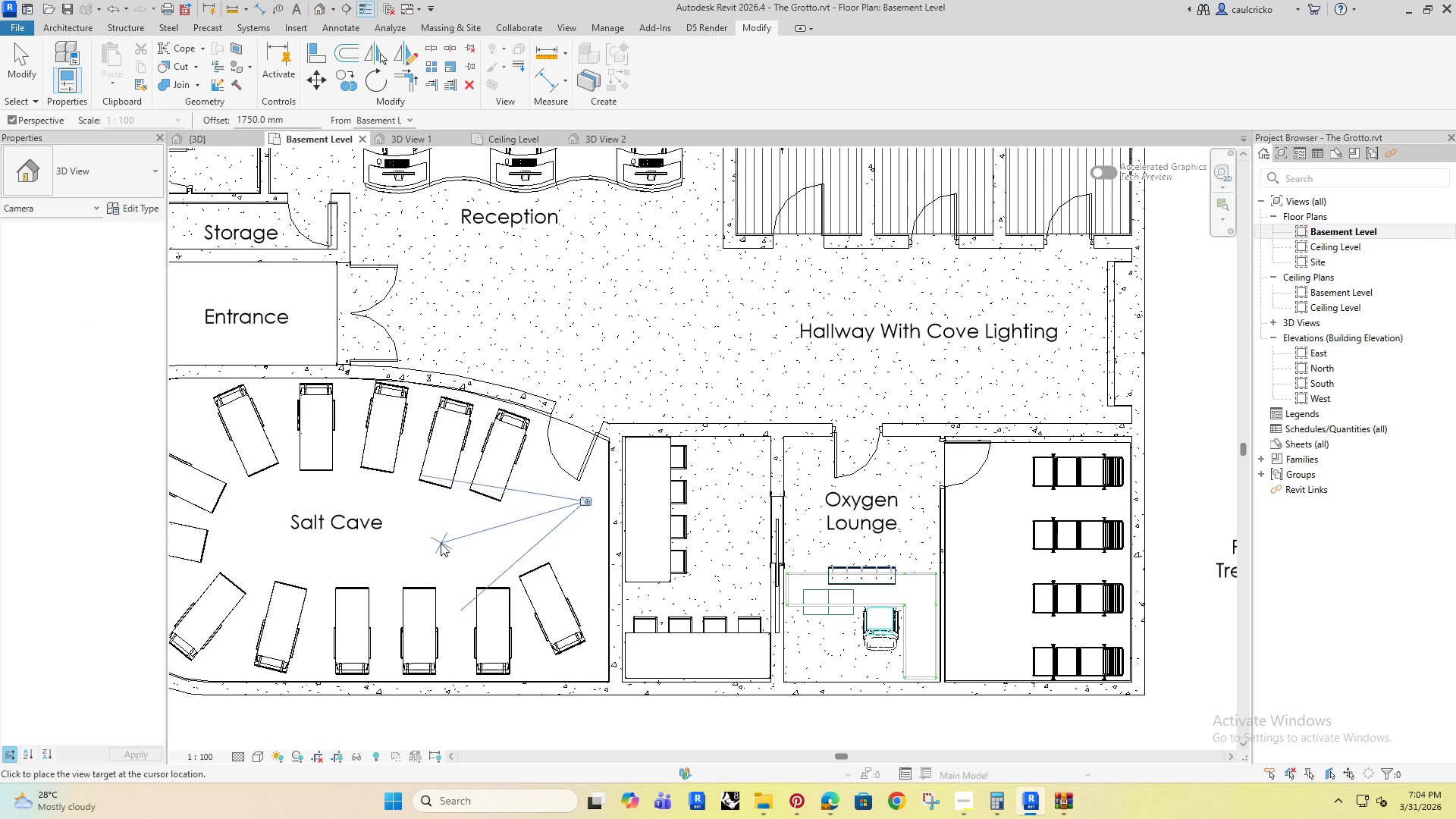 
scroll: coordinate [441, 543], scroll_direction: down, amount: 4.0
 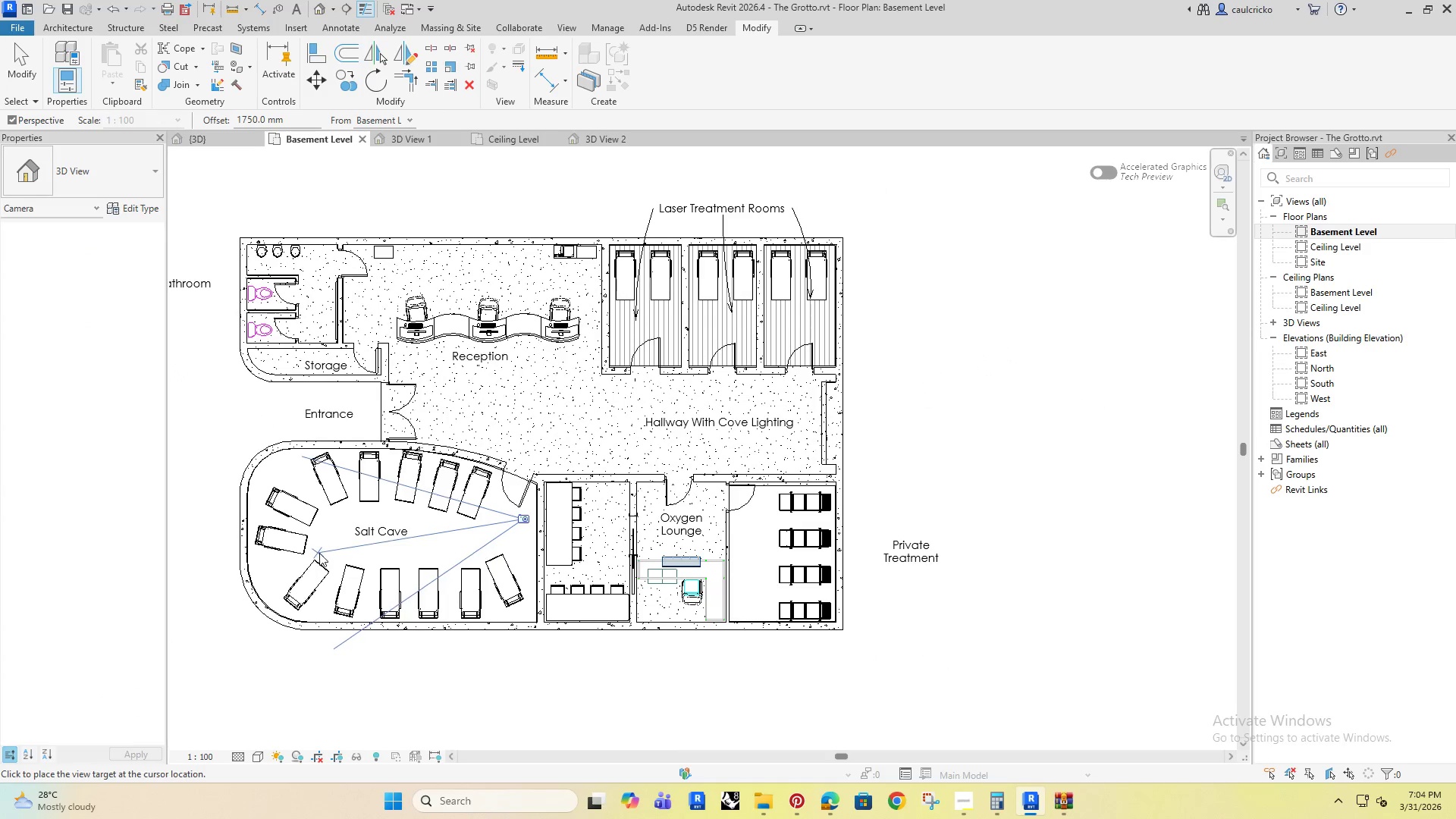 
left_click([321, 553])
 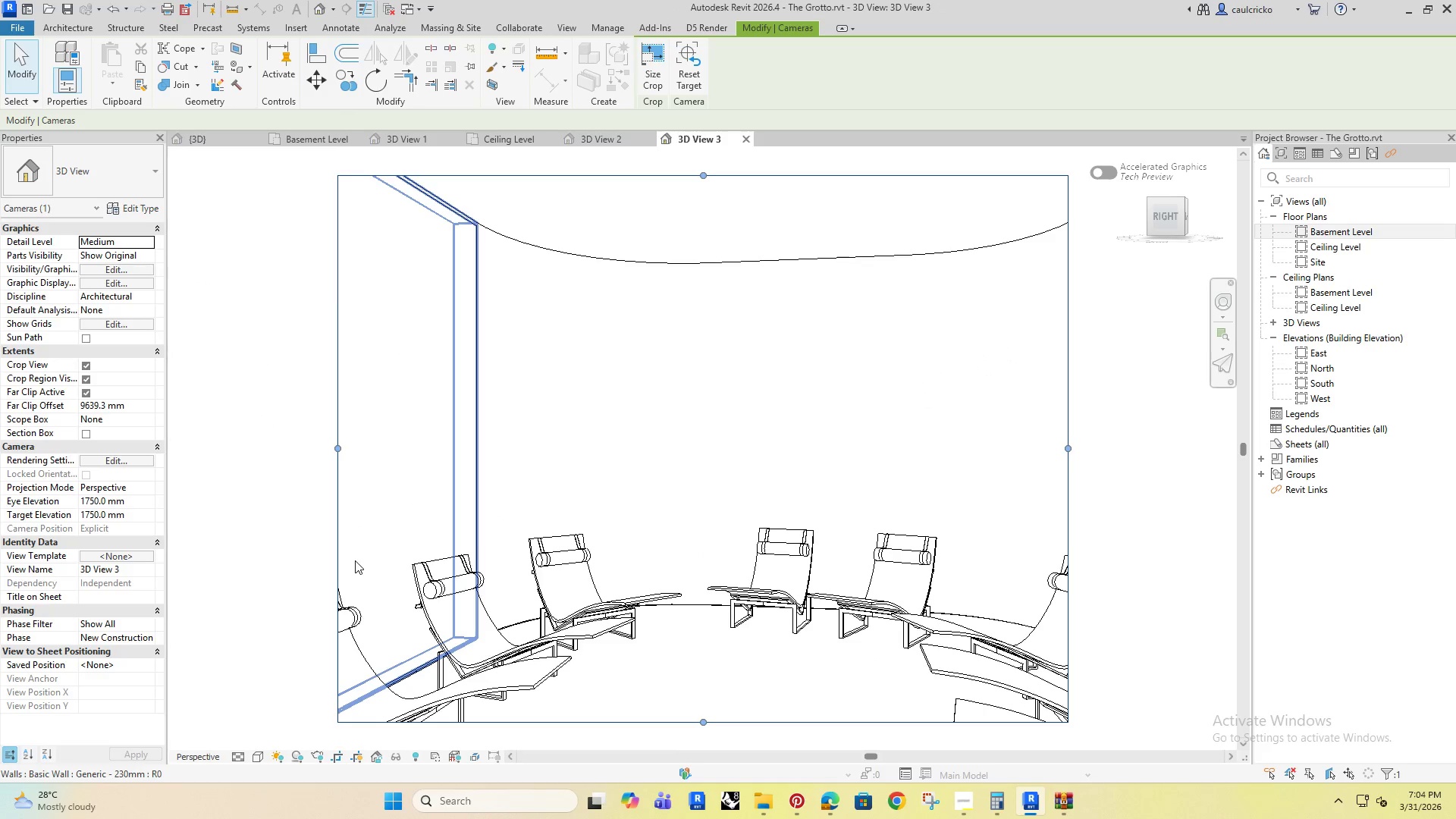 
scroll: coordinate [589, 548], scroll_direction: down, amount: 4.0
 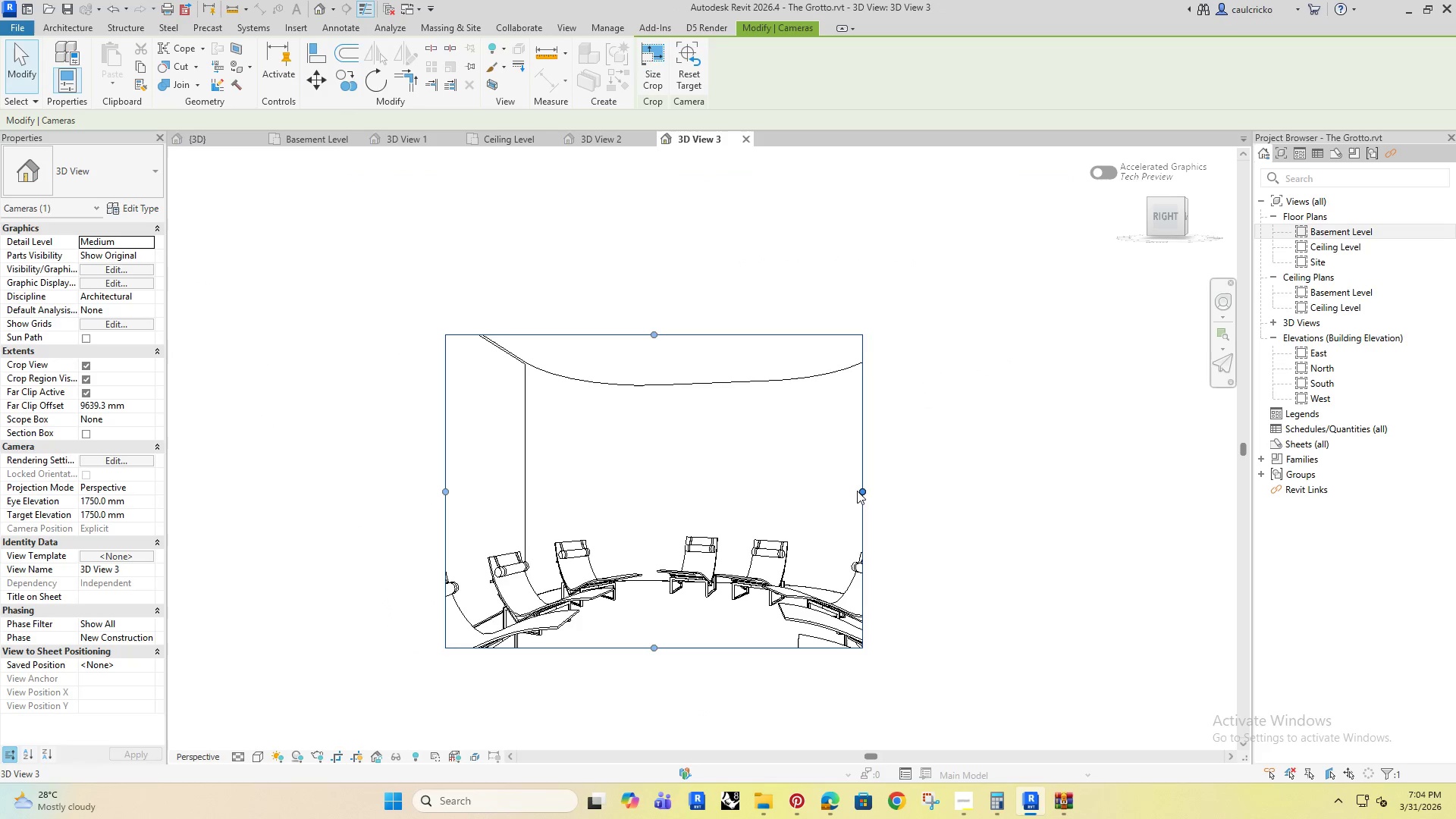 
left_click_drag(start_coordinate=[863, 490], to_coordinate=[930, 471])
 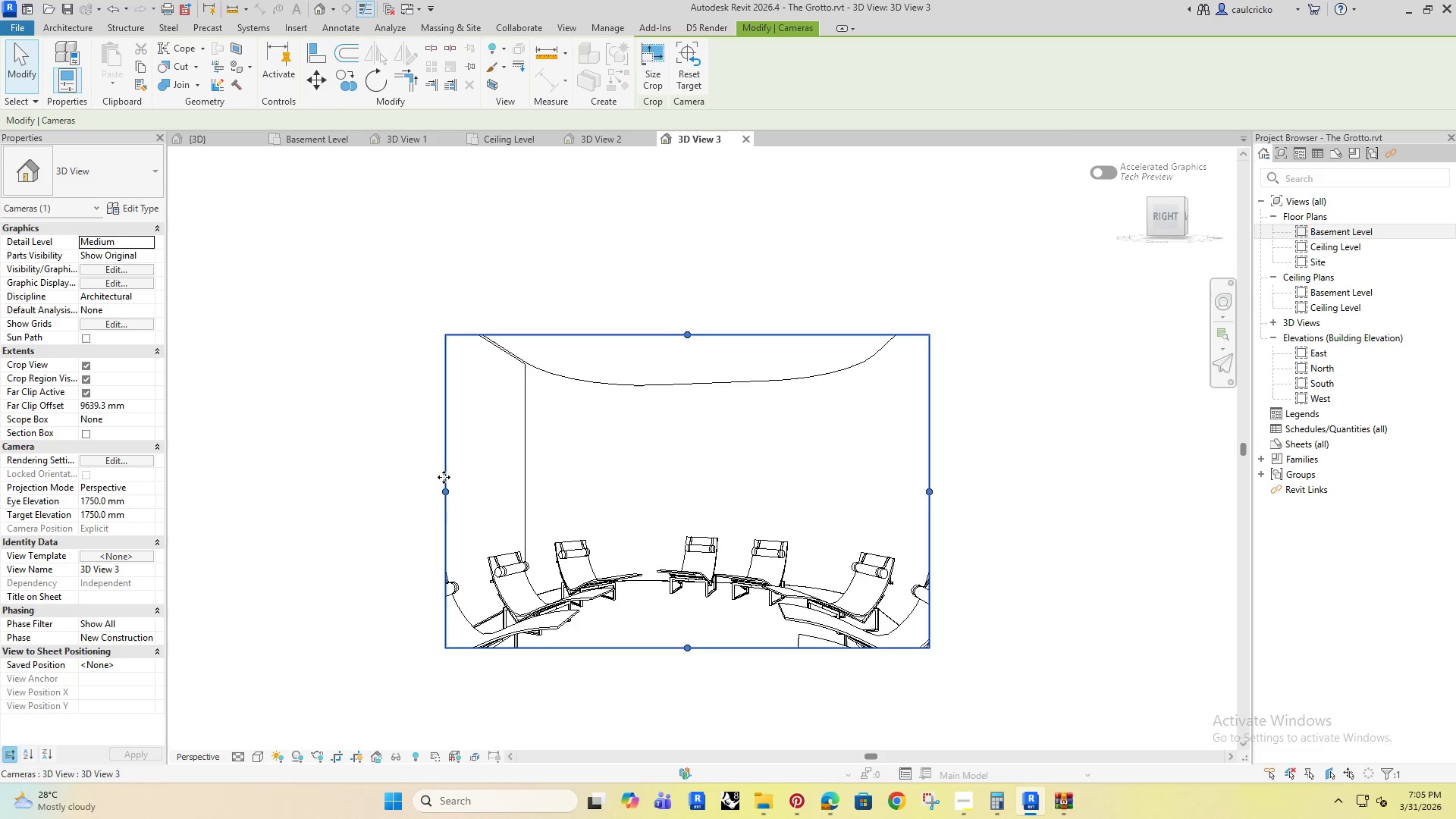 
left_click_drag(start_coordinate=[440, 494], to_coordinate=[376, 518])
 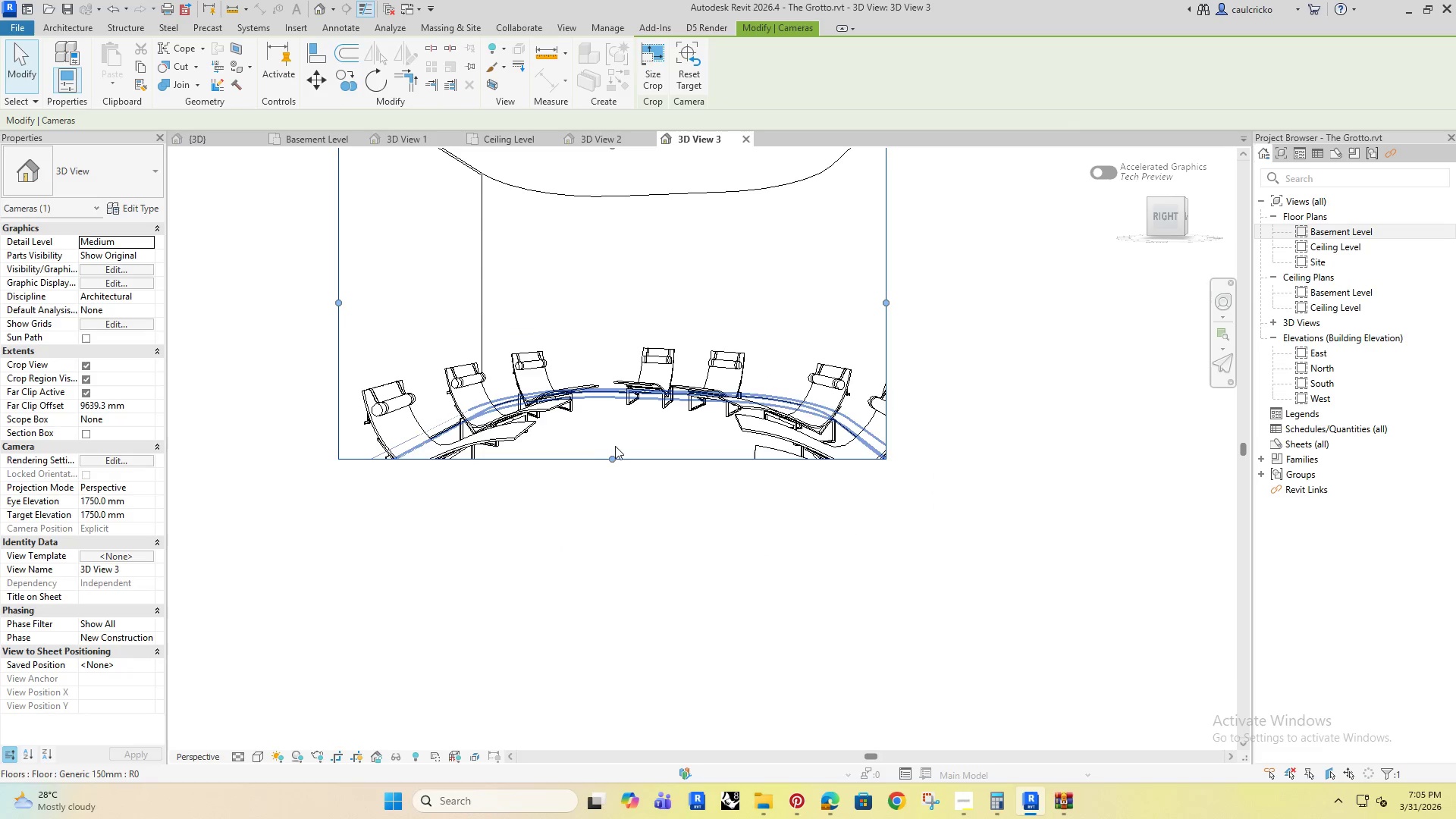 
left_click_drag(start_coordinate=[613, 454], to_coordinate=[595, 512])
 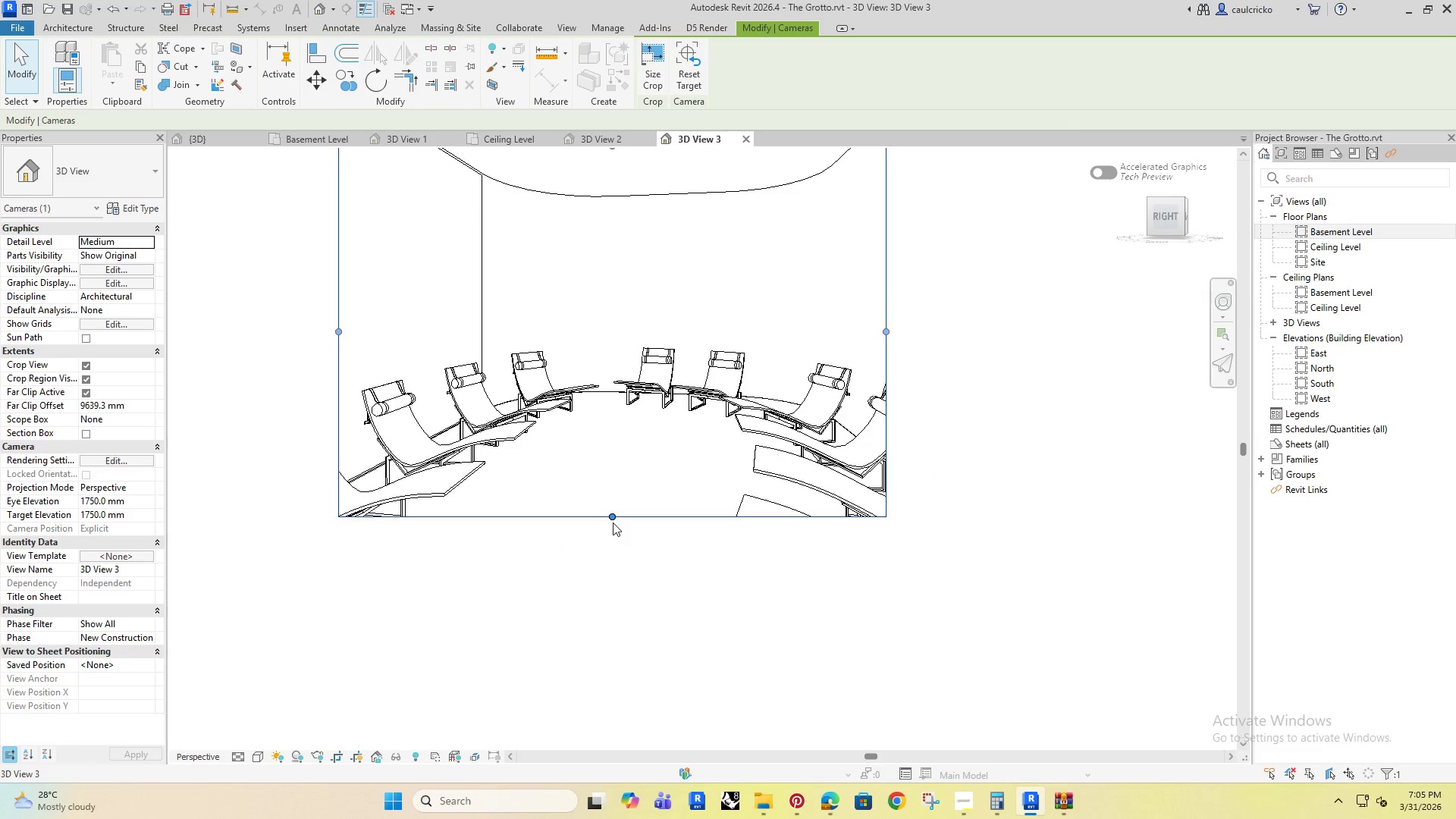 
left_click_drag(start_coordinate=[615, 517], to_coordinate=[601, 560])
 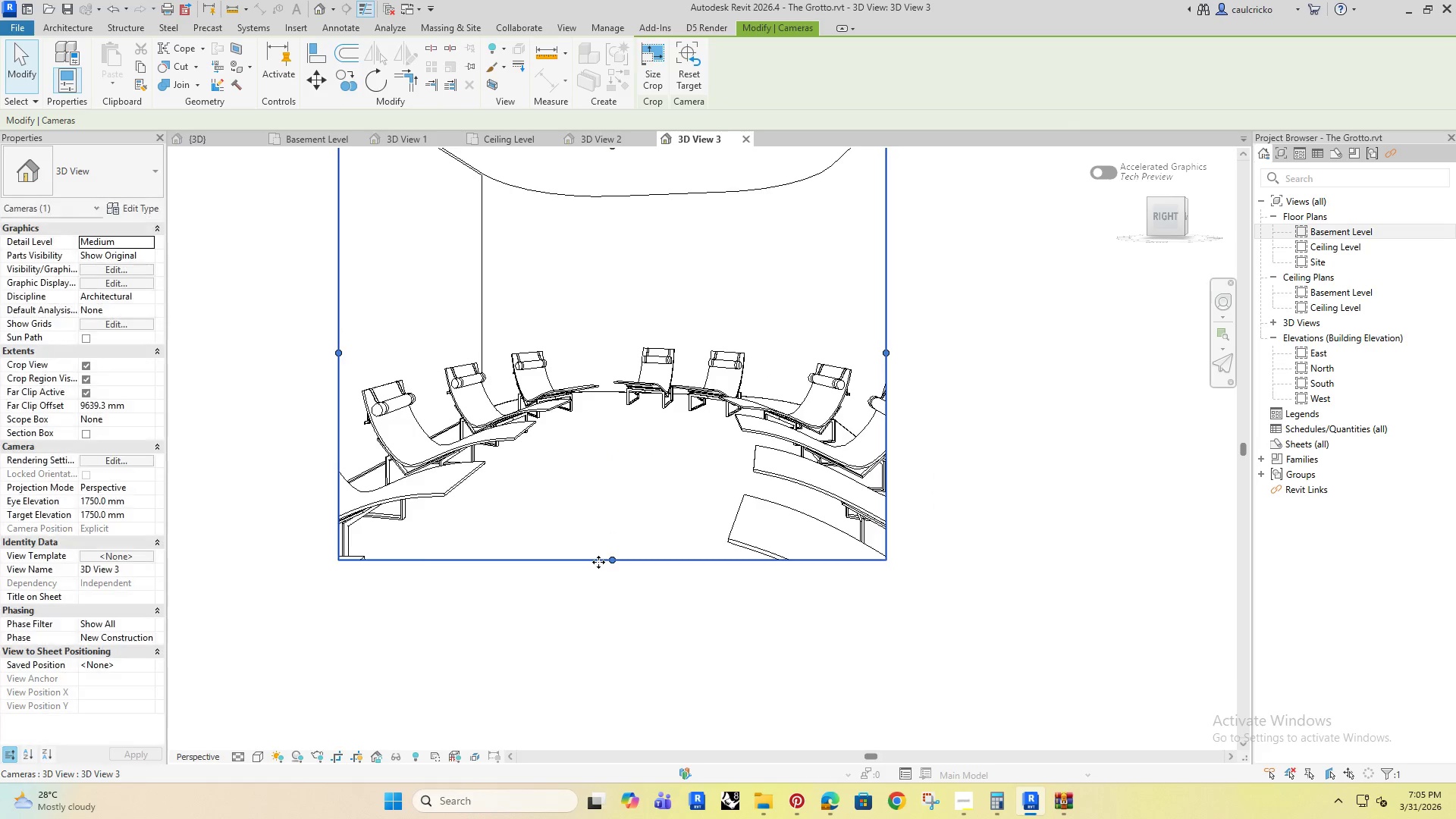 
scroll: coordinate [598, 562], scroll_direction: down, amount: 4.0
 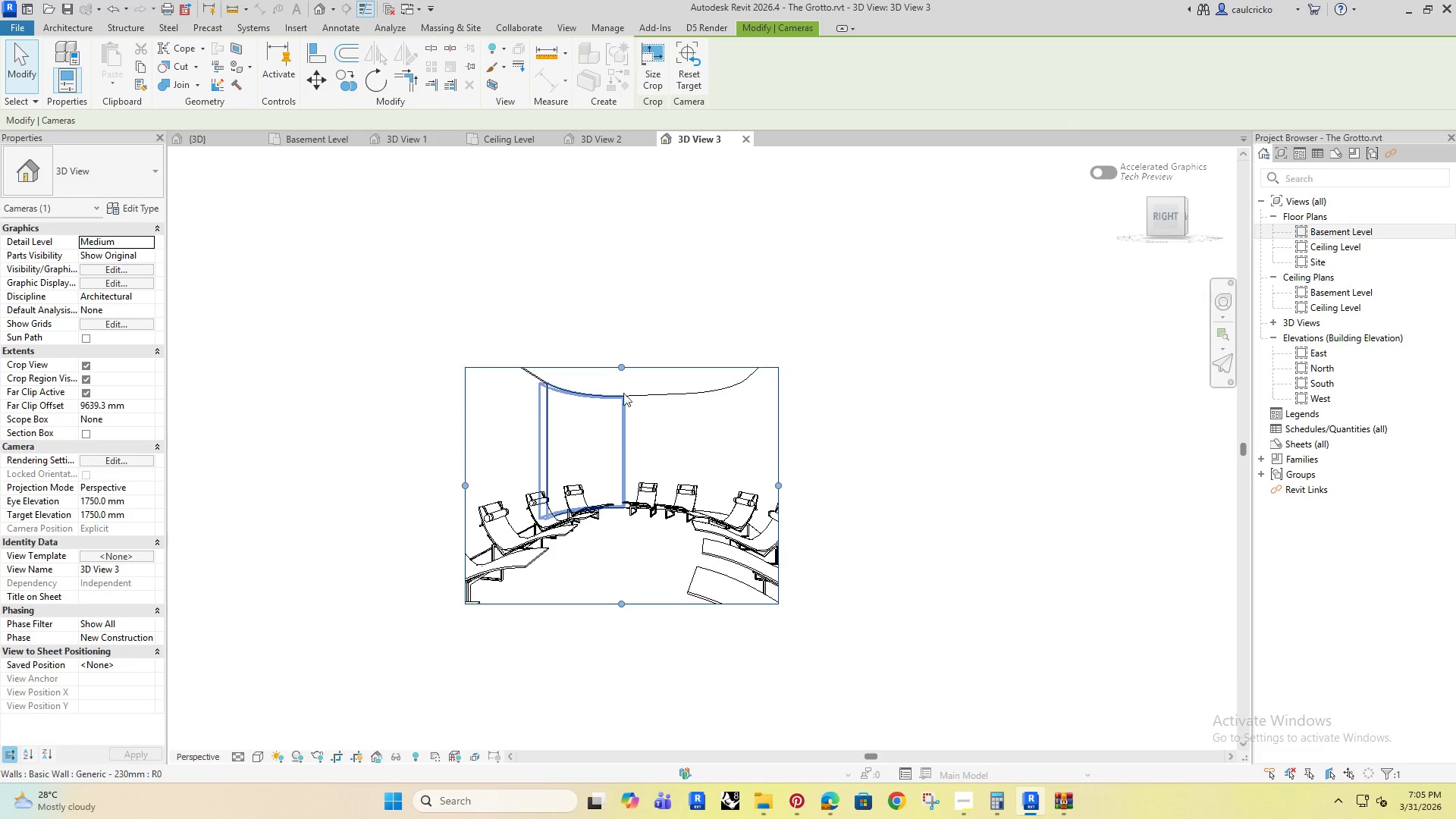 
left_click_drag(start_coordinate=[620, 370], to_coordinate=[623, 348])
 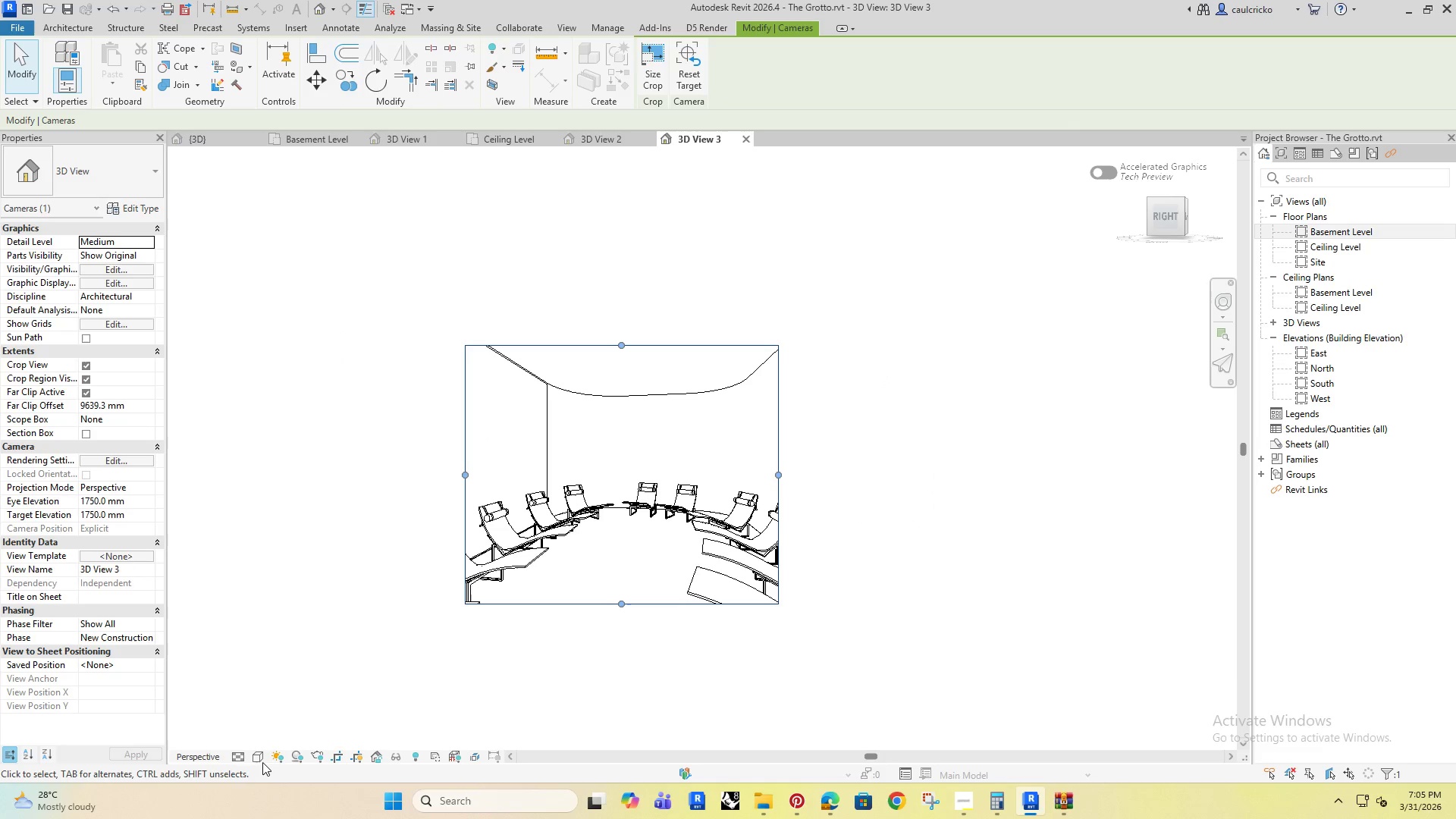 
left_click([260, 757])
 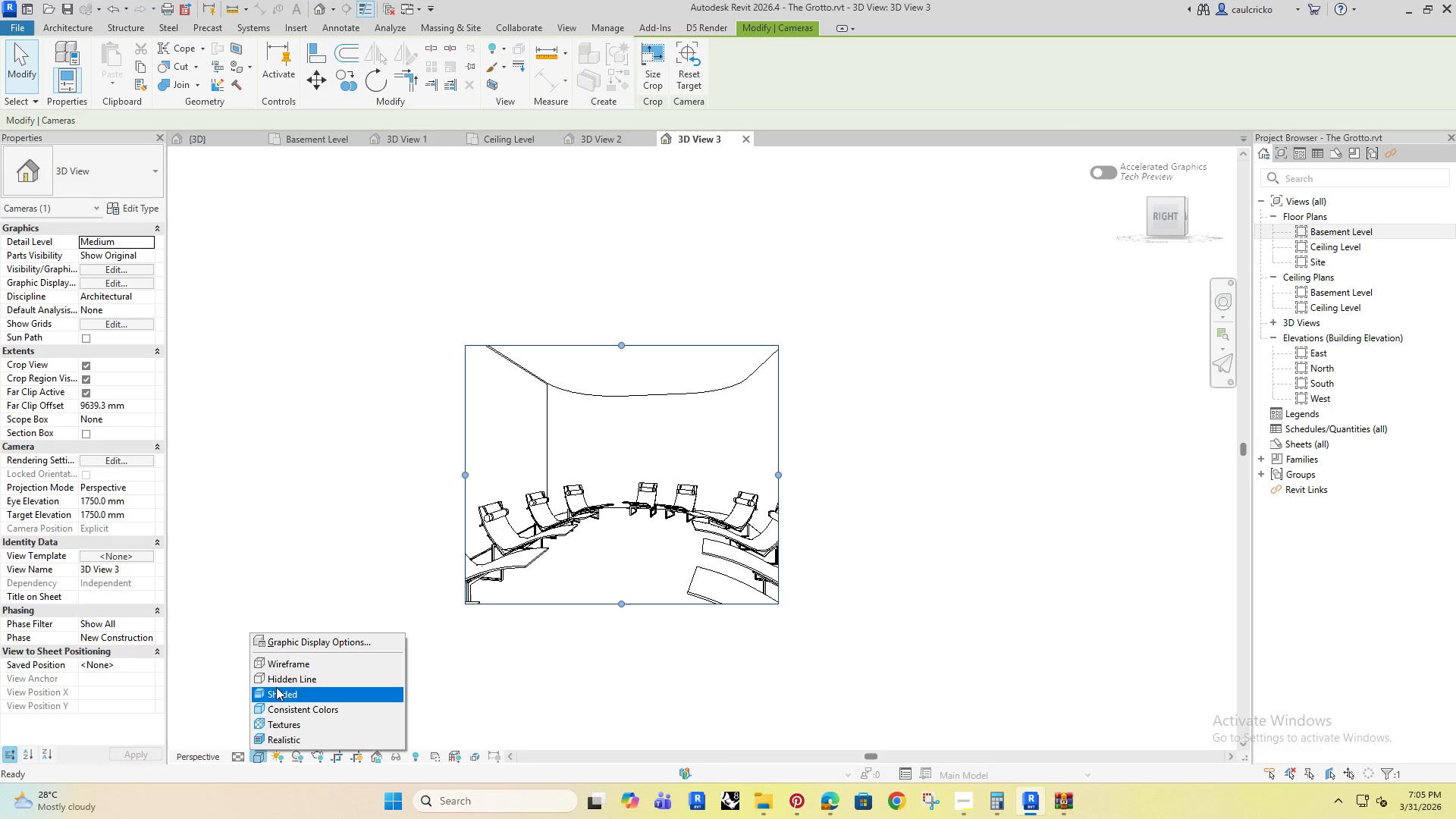 
left_click([280, 682])
 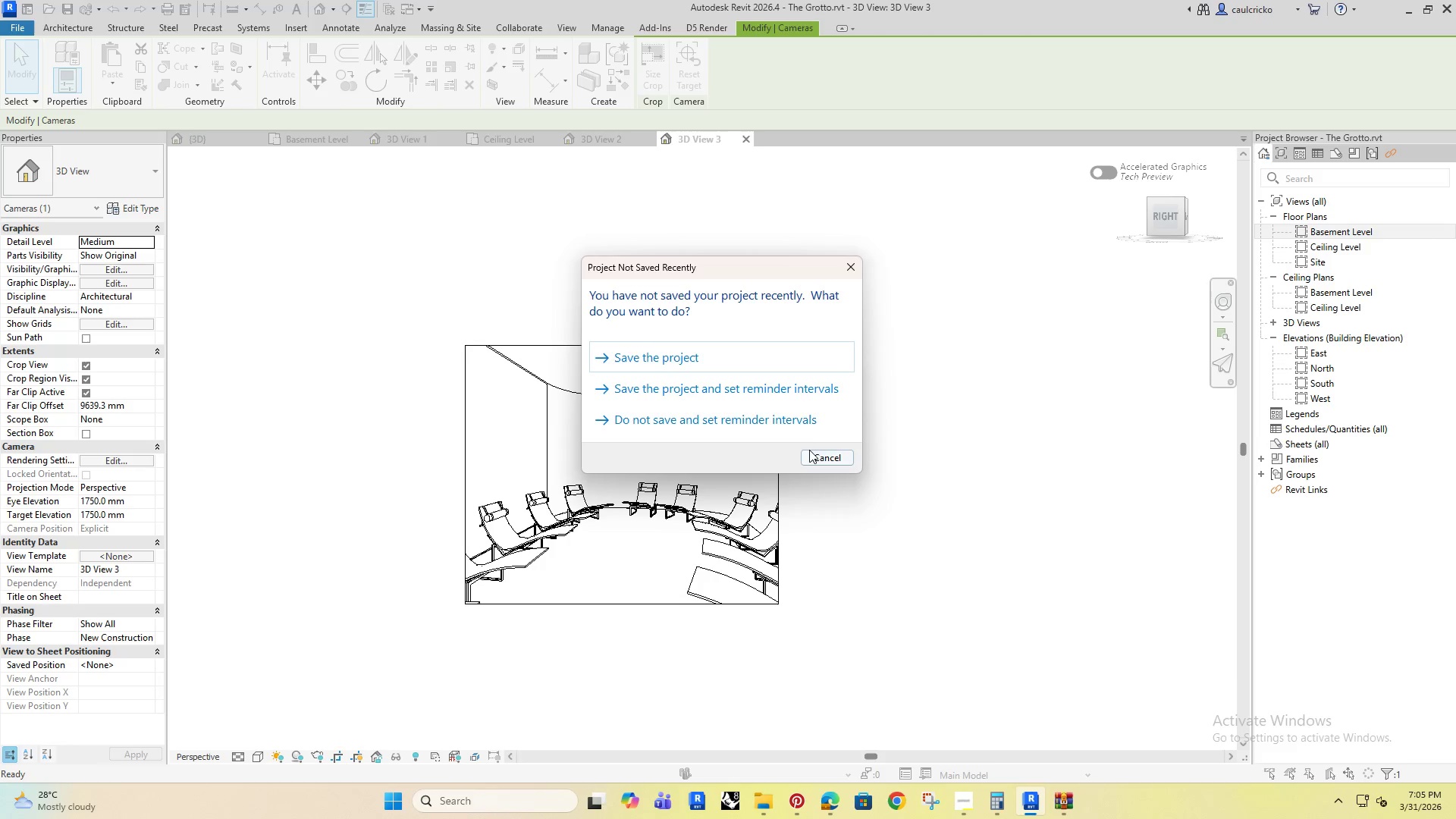 
double_click([812, 457])
 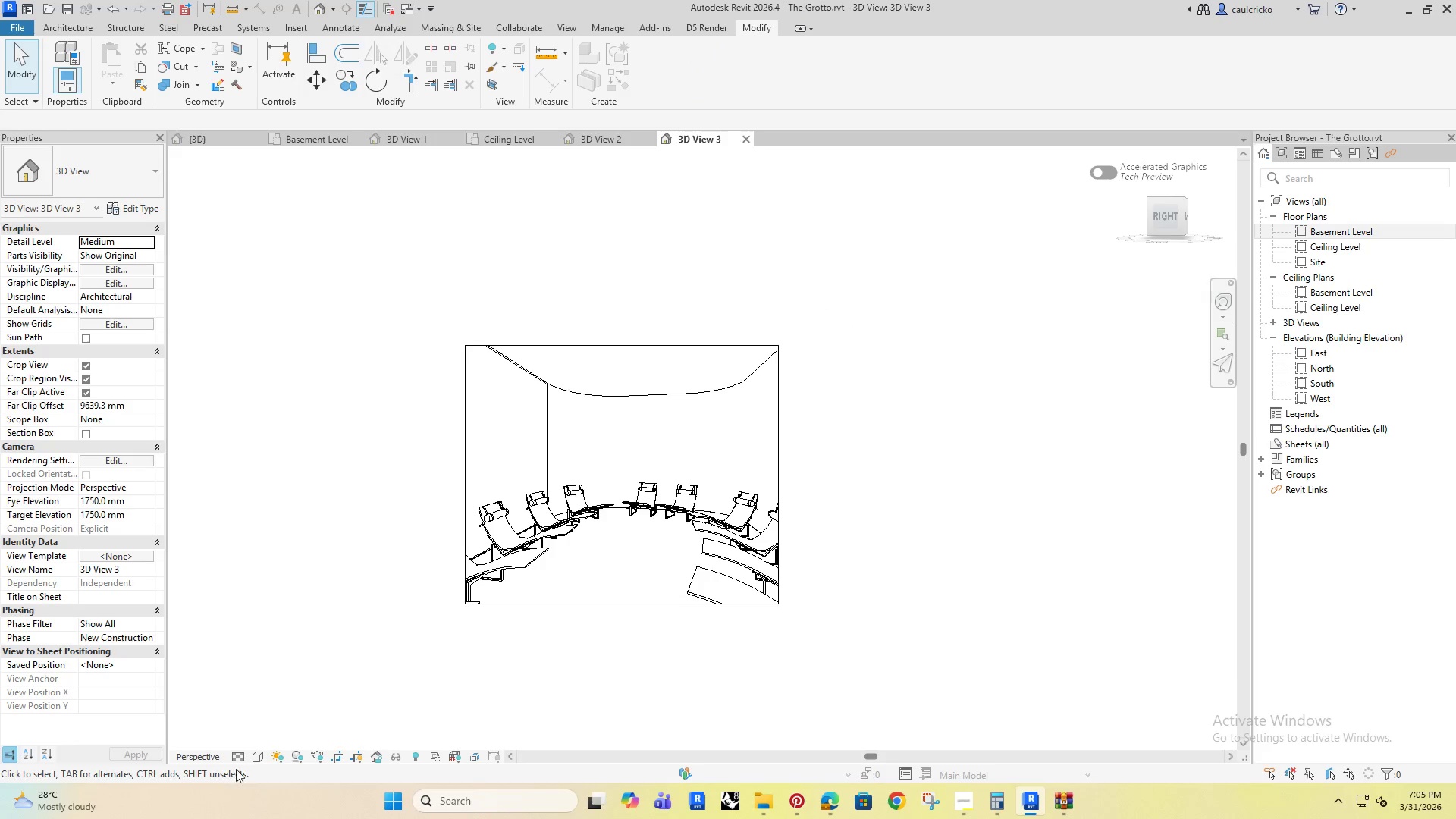 
left_click([254, 758])
 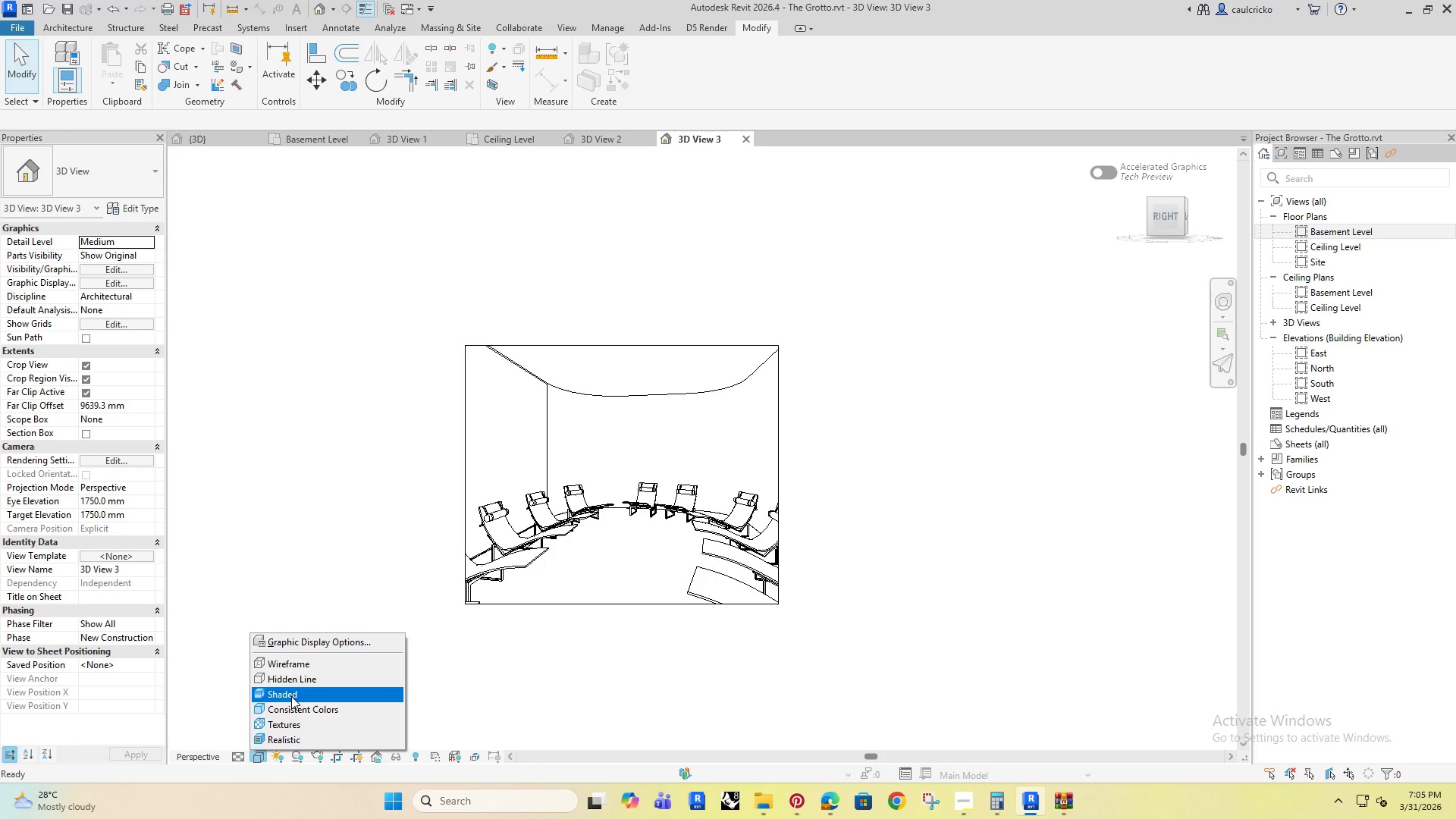 
left_click([291, 696])
 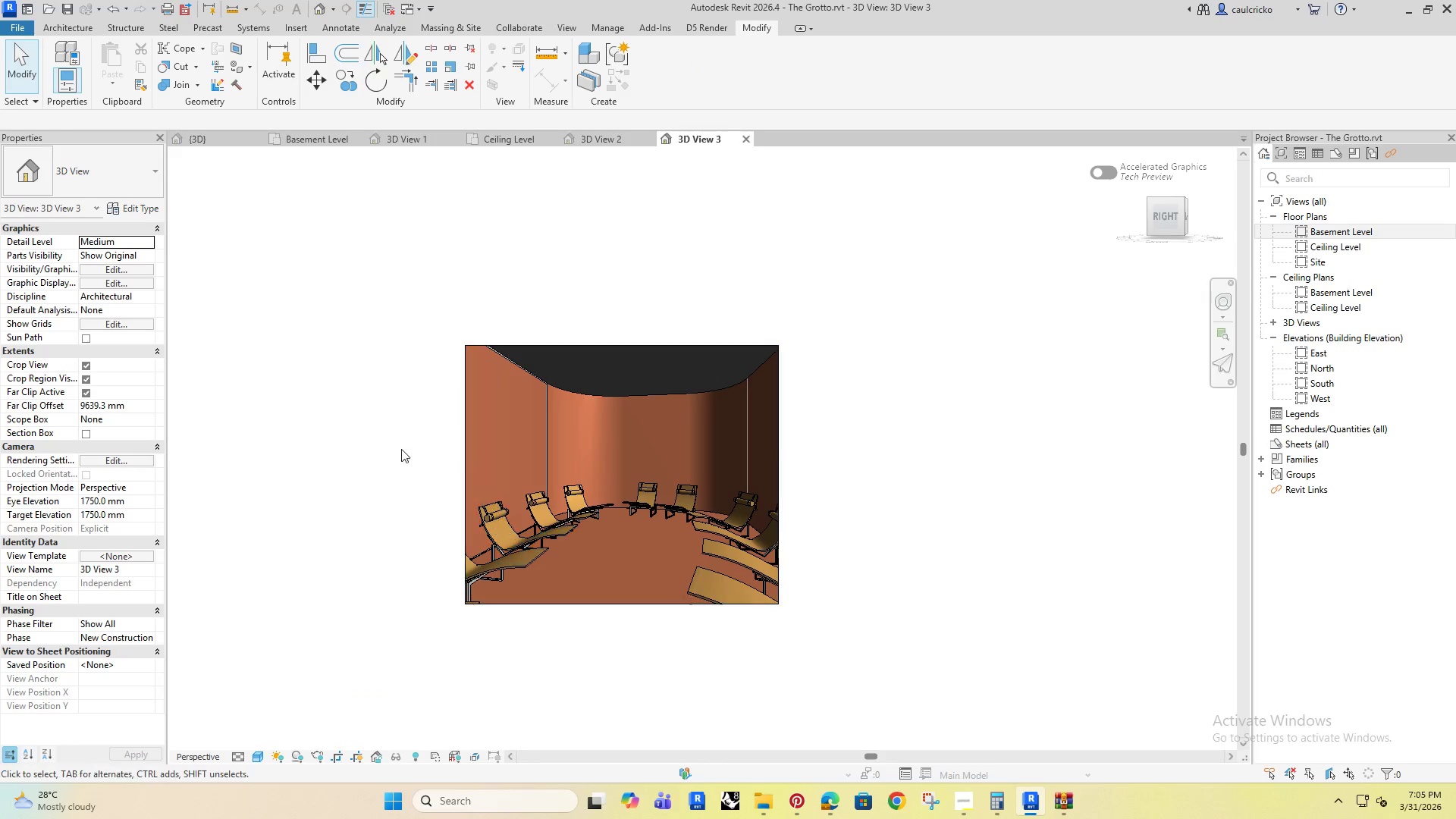 
left_click([362, 462])
 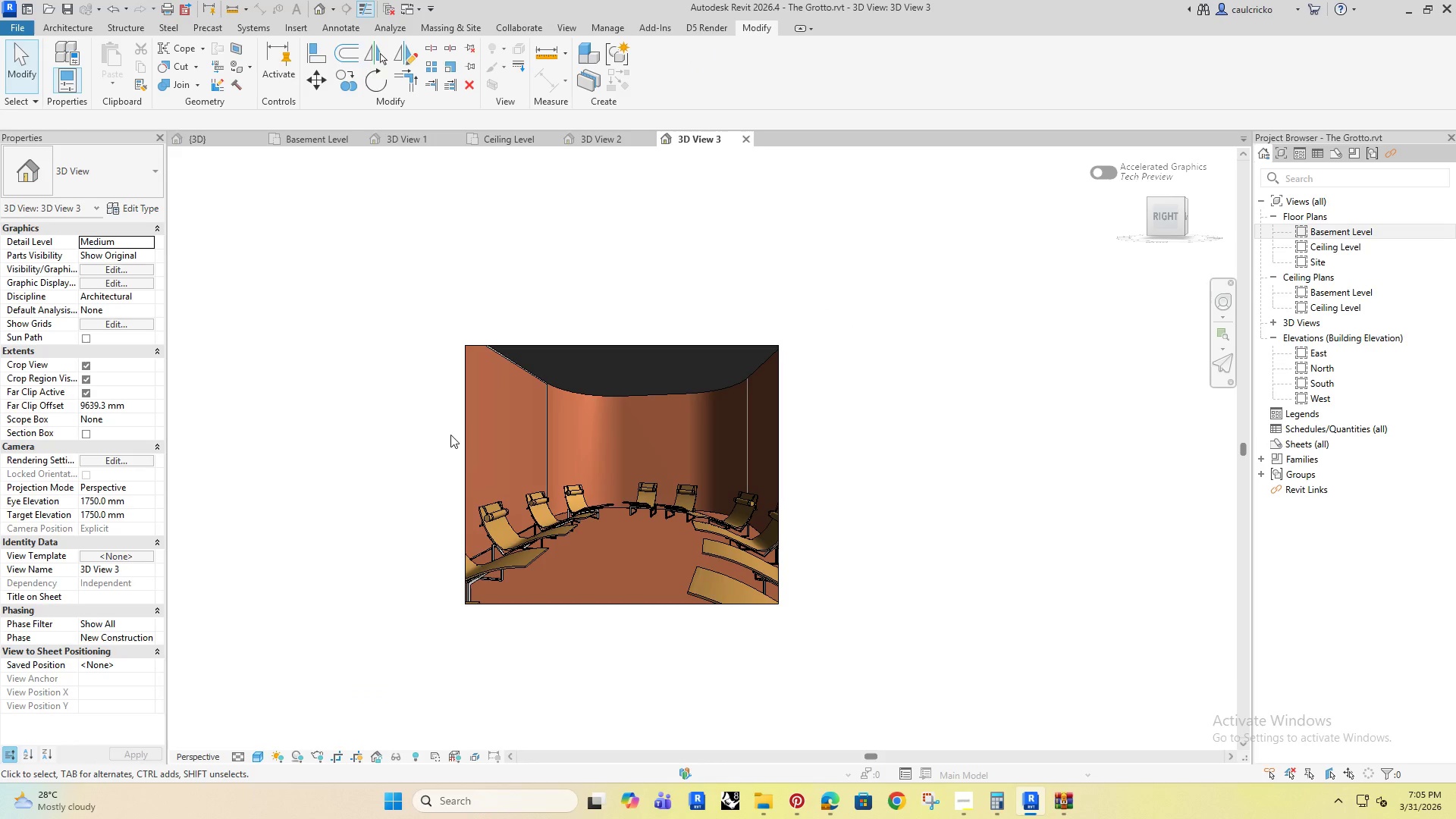 
left_click([613, 140])
 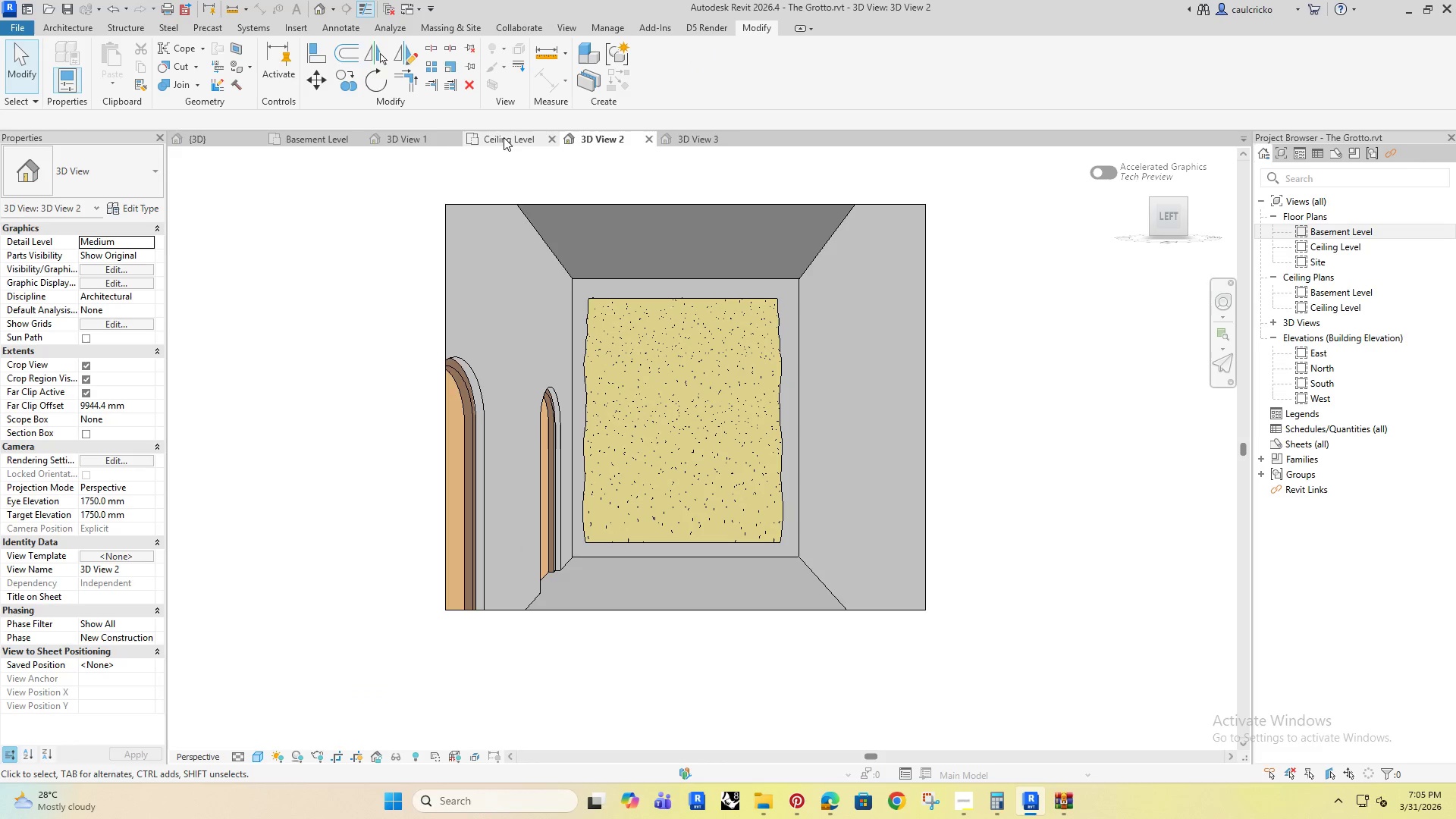 
left_click([425, 138])
 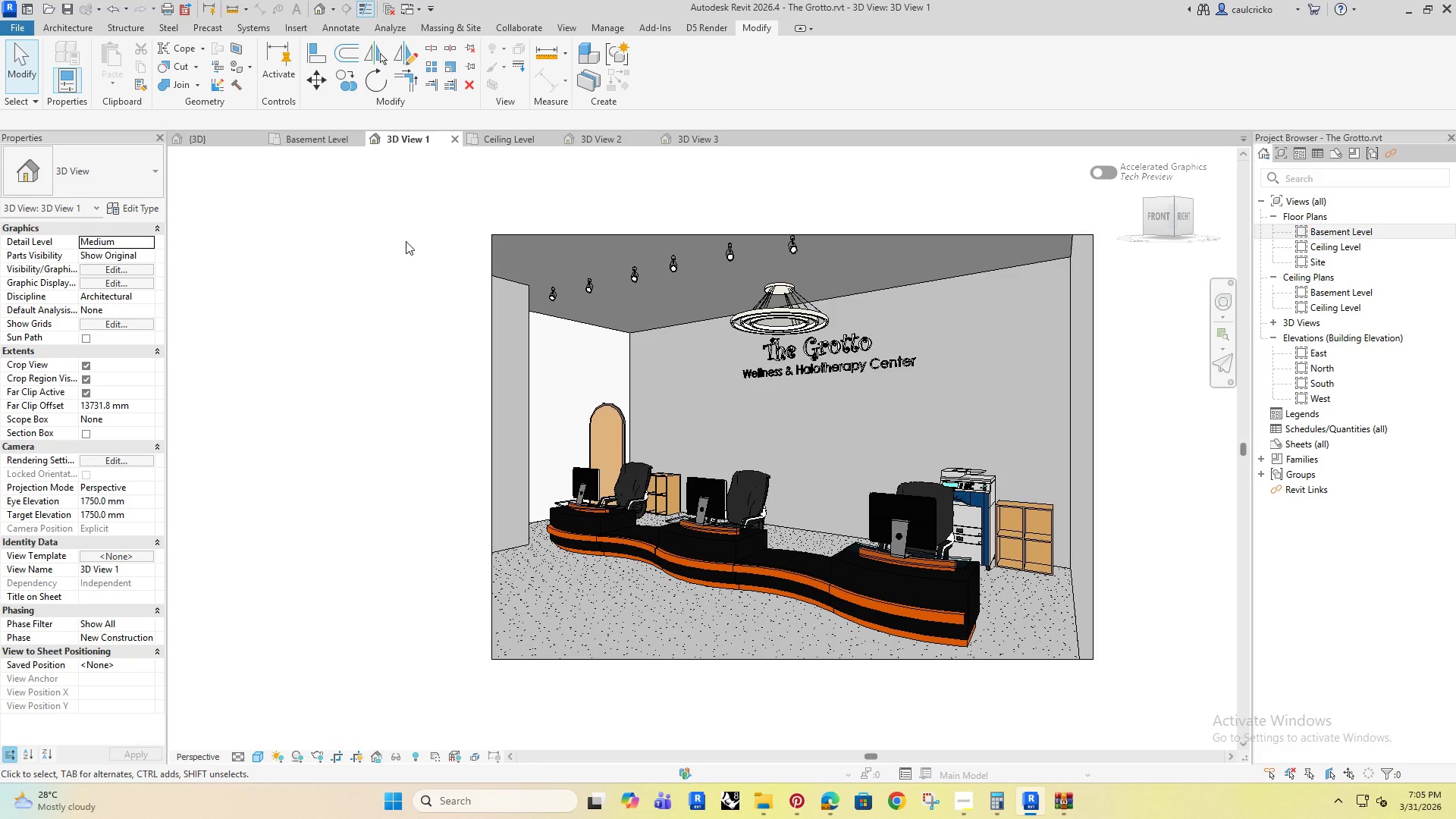 
wait(13.31)
 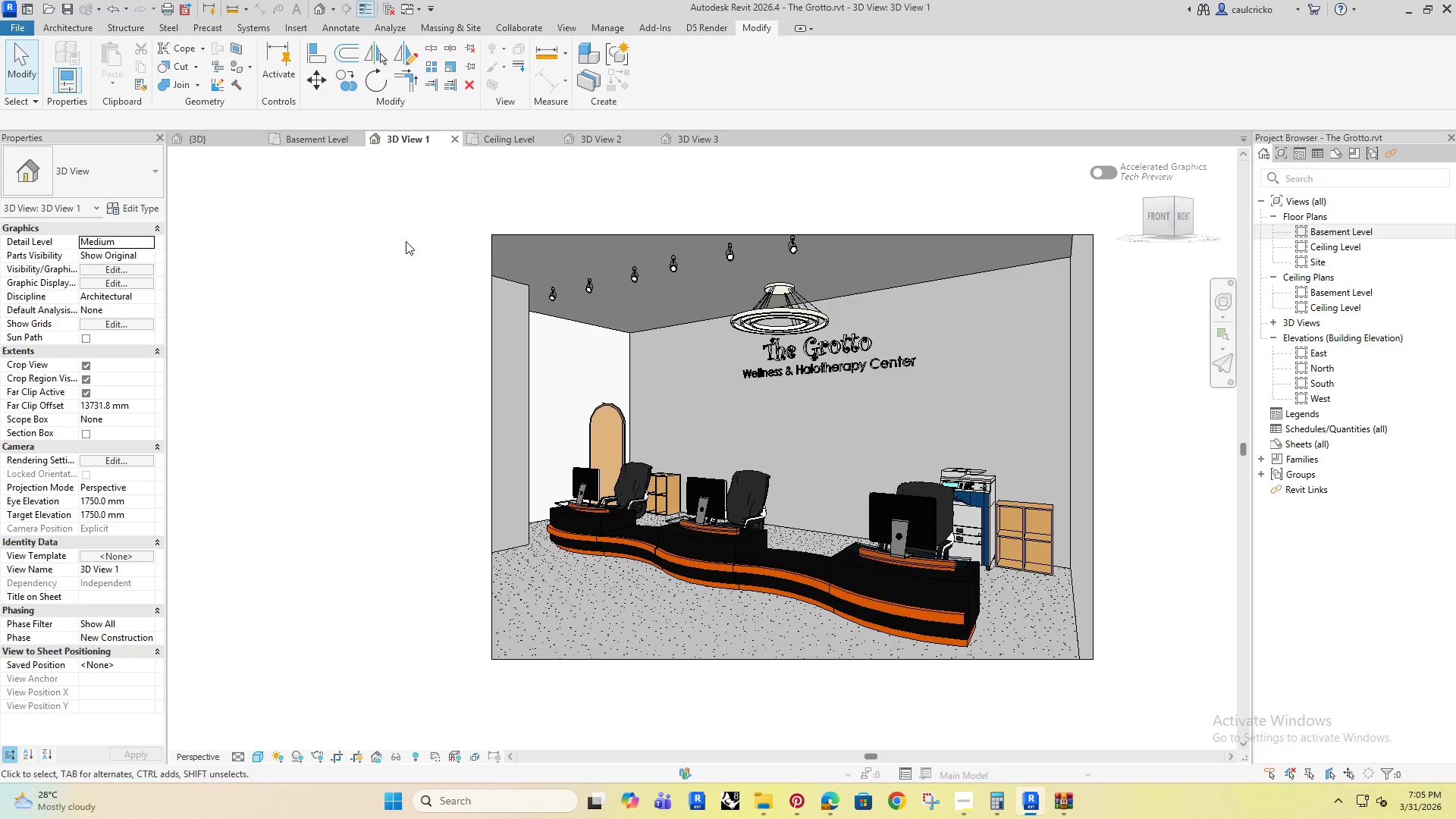 
left_click([829, 804])
 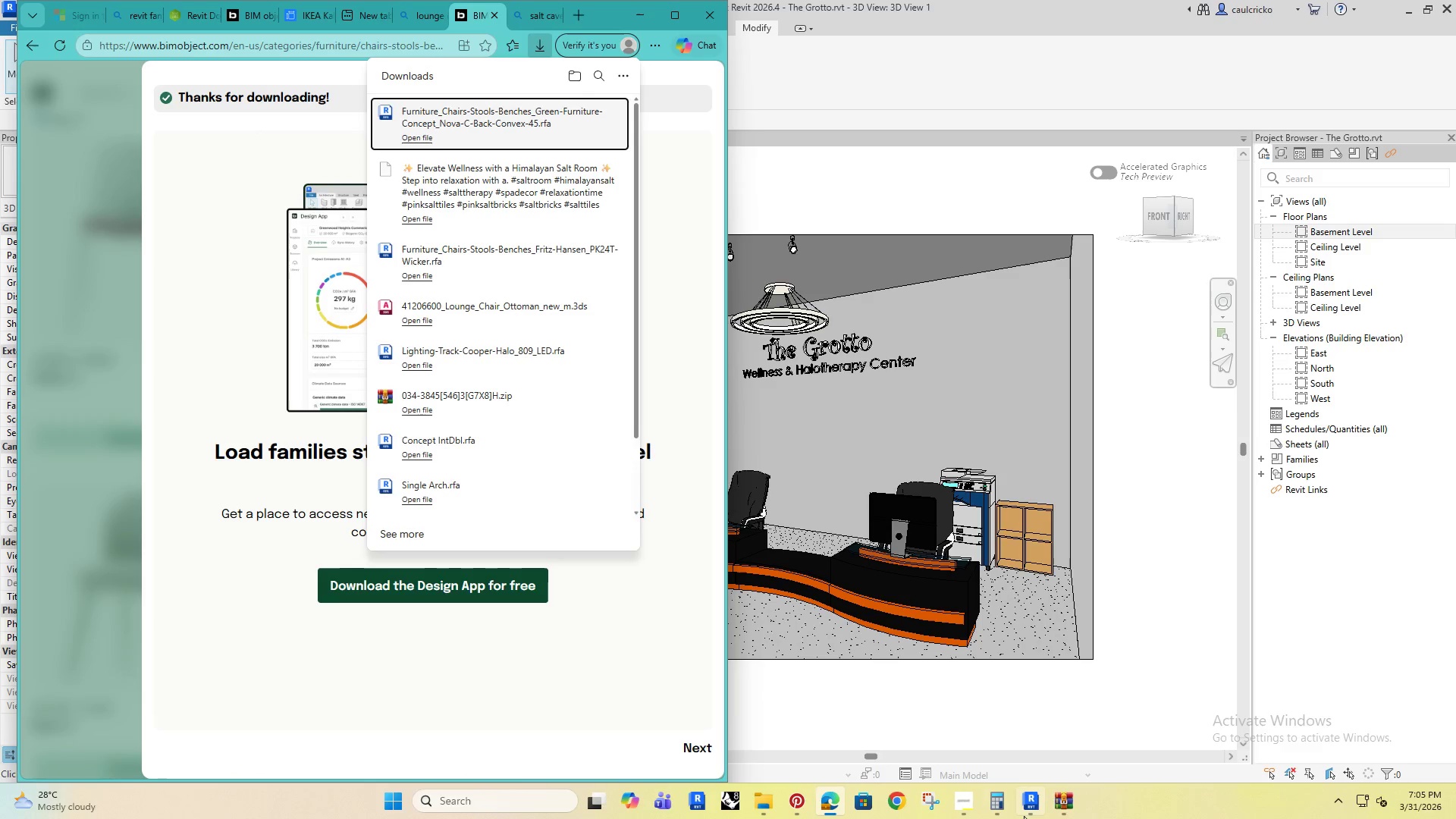 
left_click([968, 804])